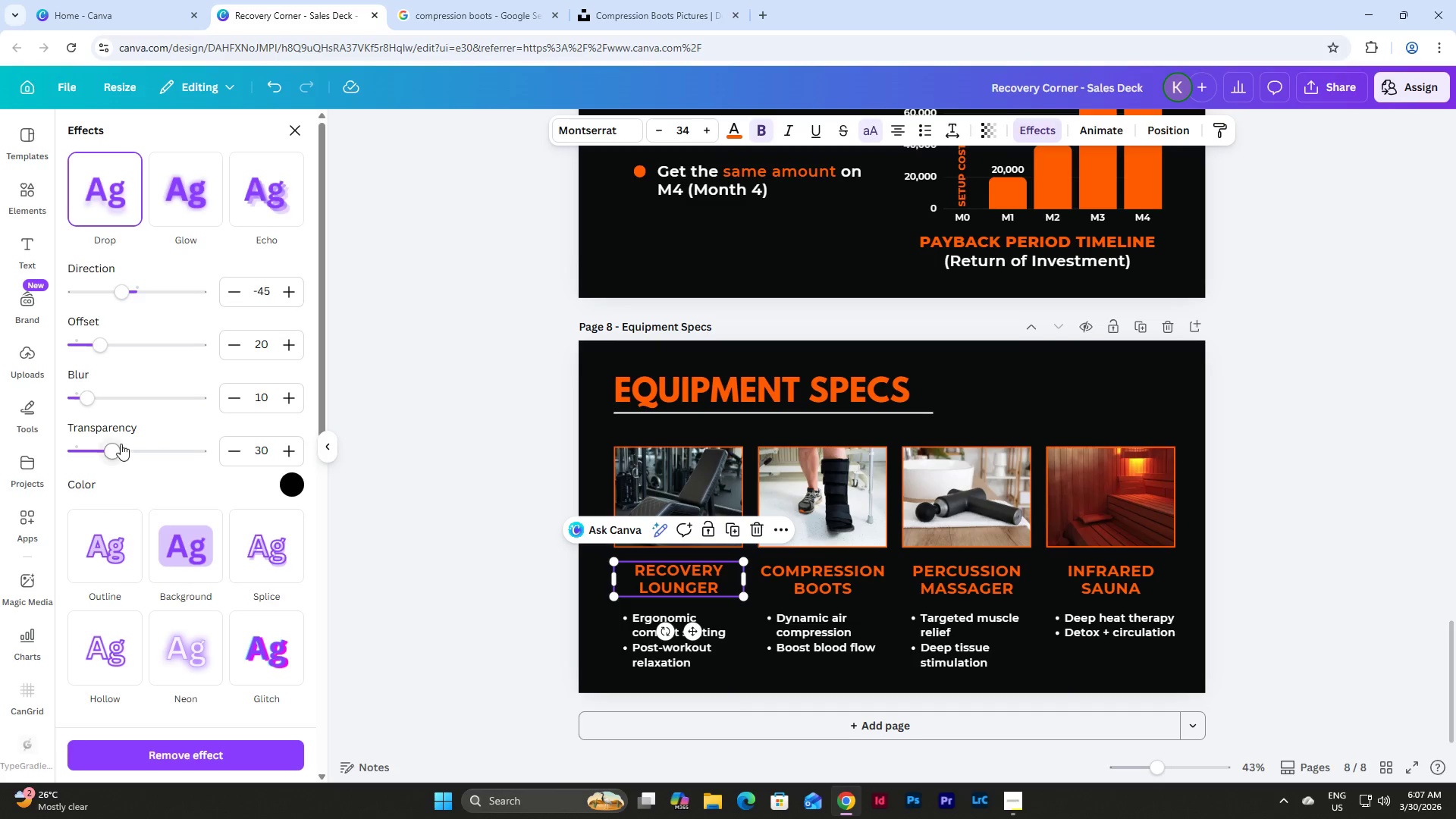 
left_click_drag(start_coordinate=[117, 447], to_coordinate=[282, 459])
 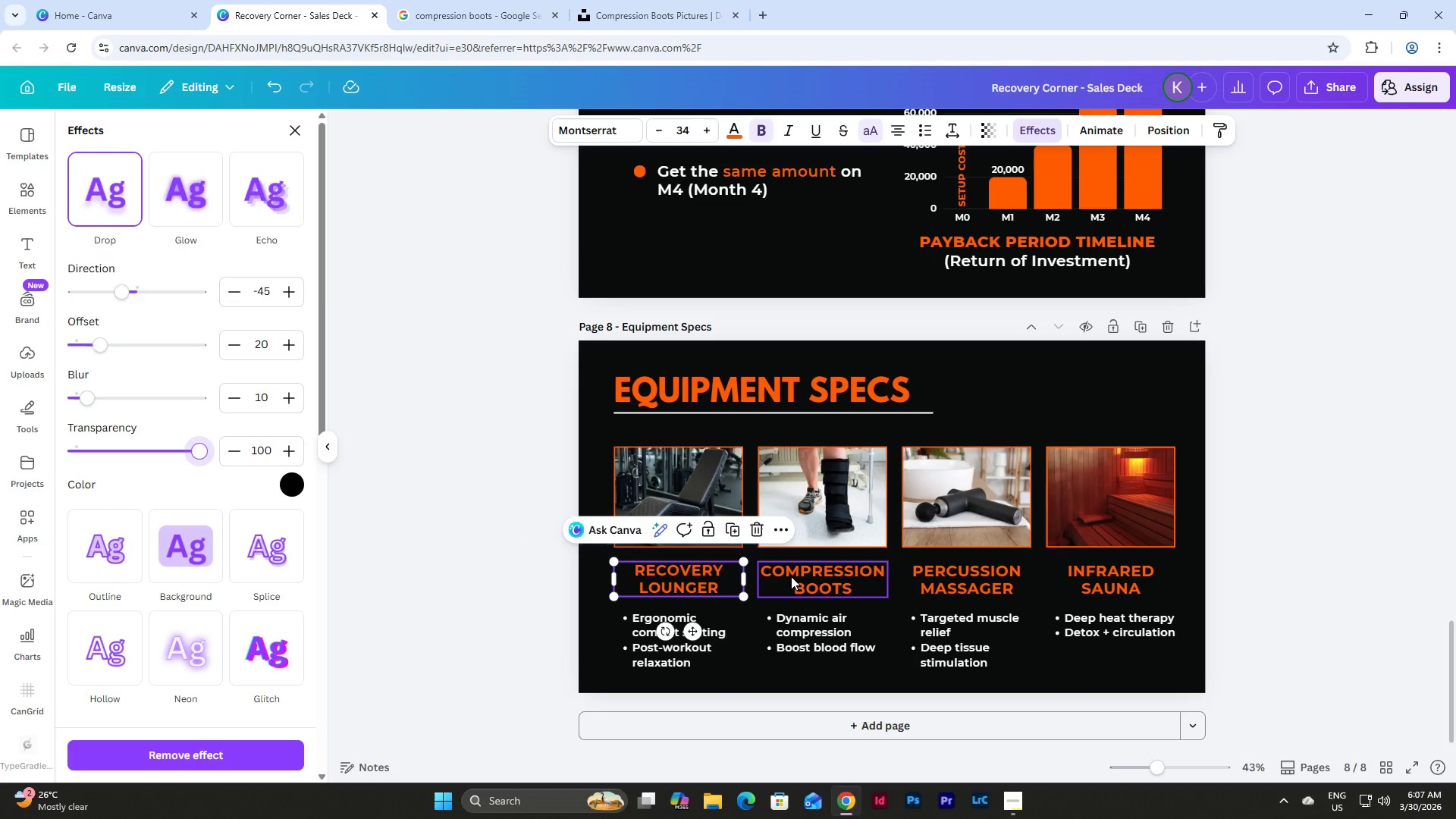 
left_click([189, 203])
 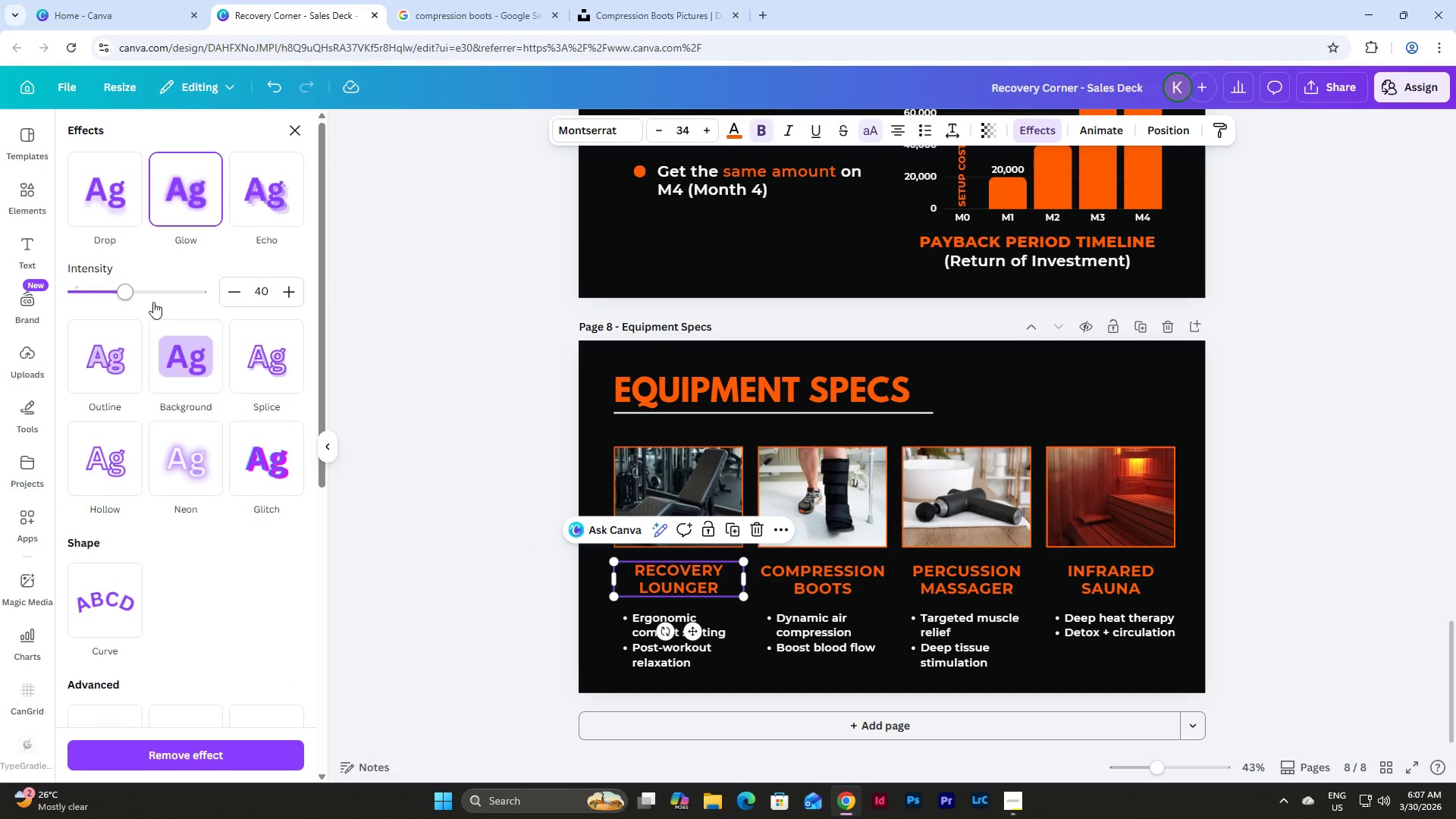 
left_click_drag(start_coordinate=[129, 296], to_coordinate=[267, 307])
 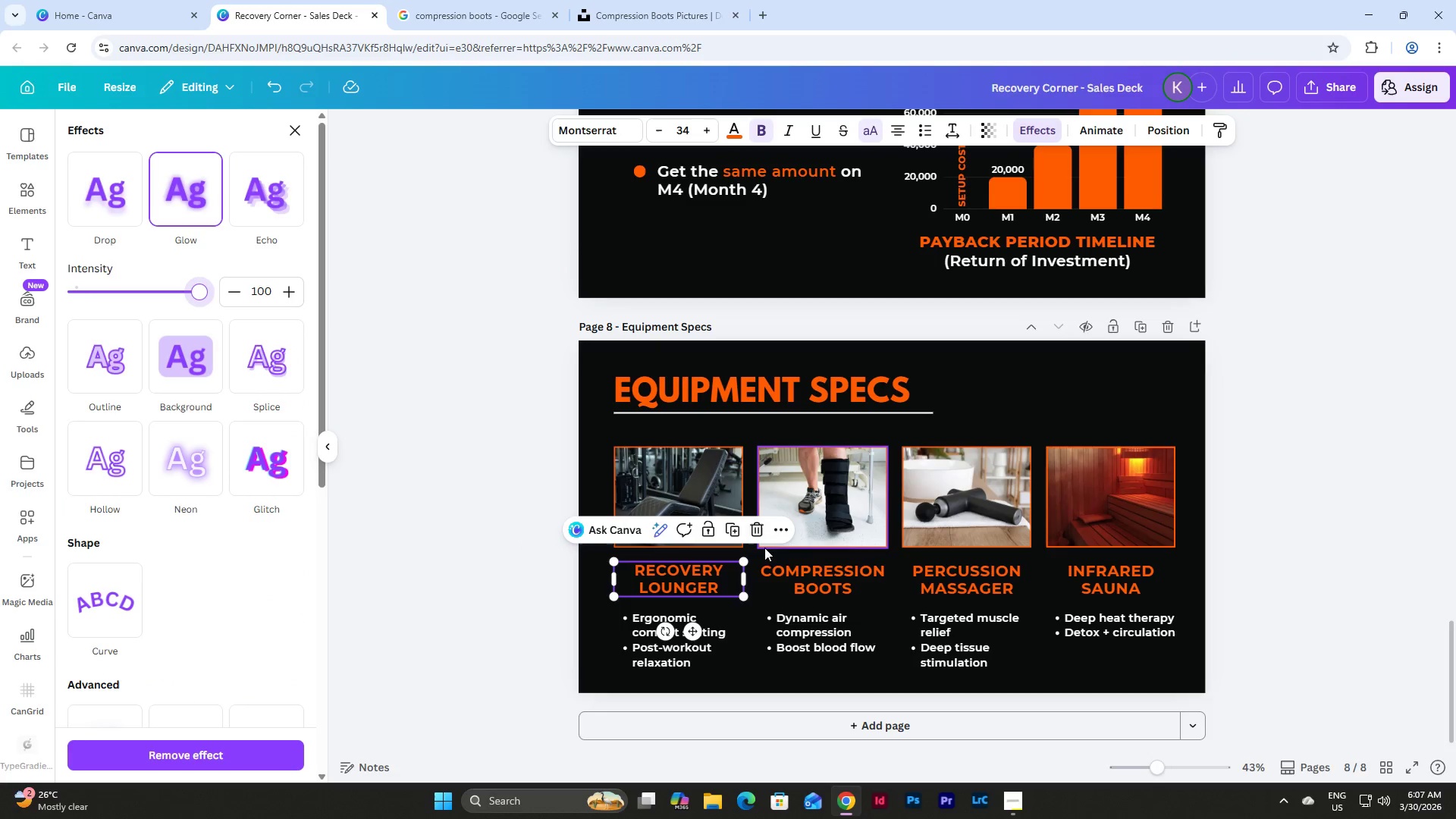 
left_click([817, 573])
 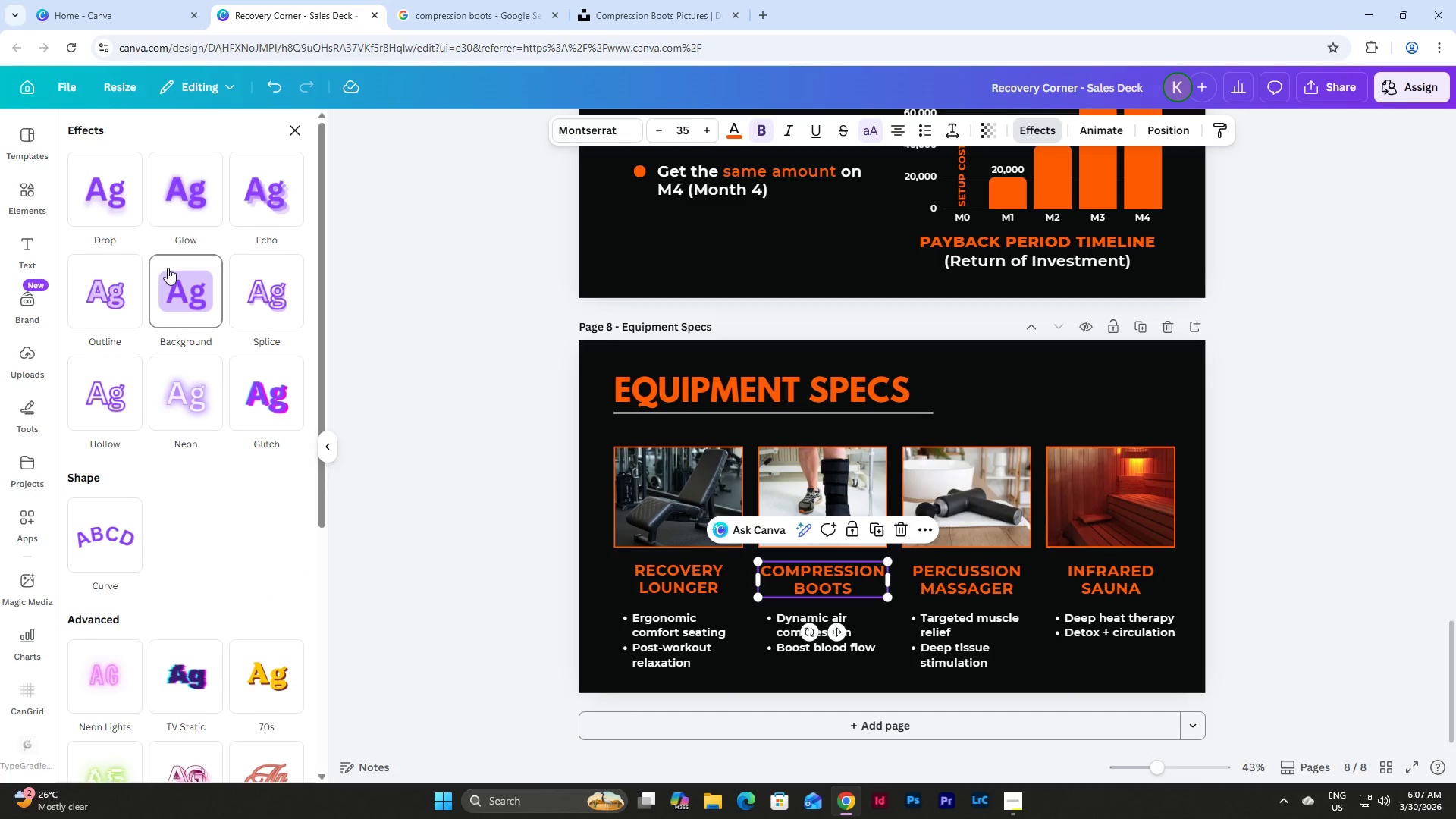 
left_click([189, 191])
 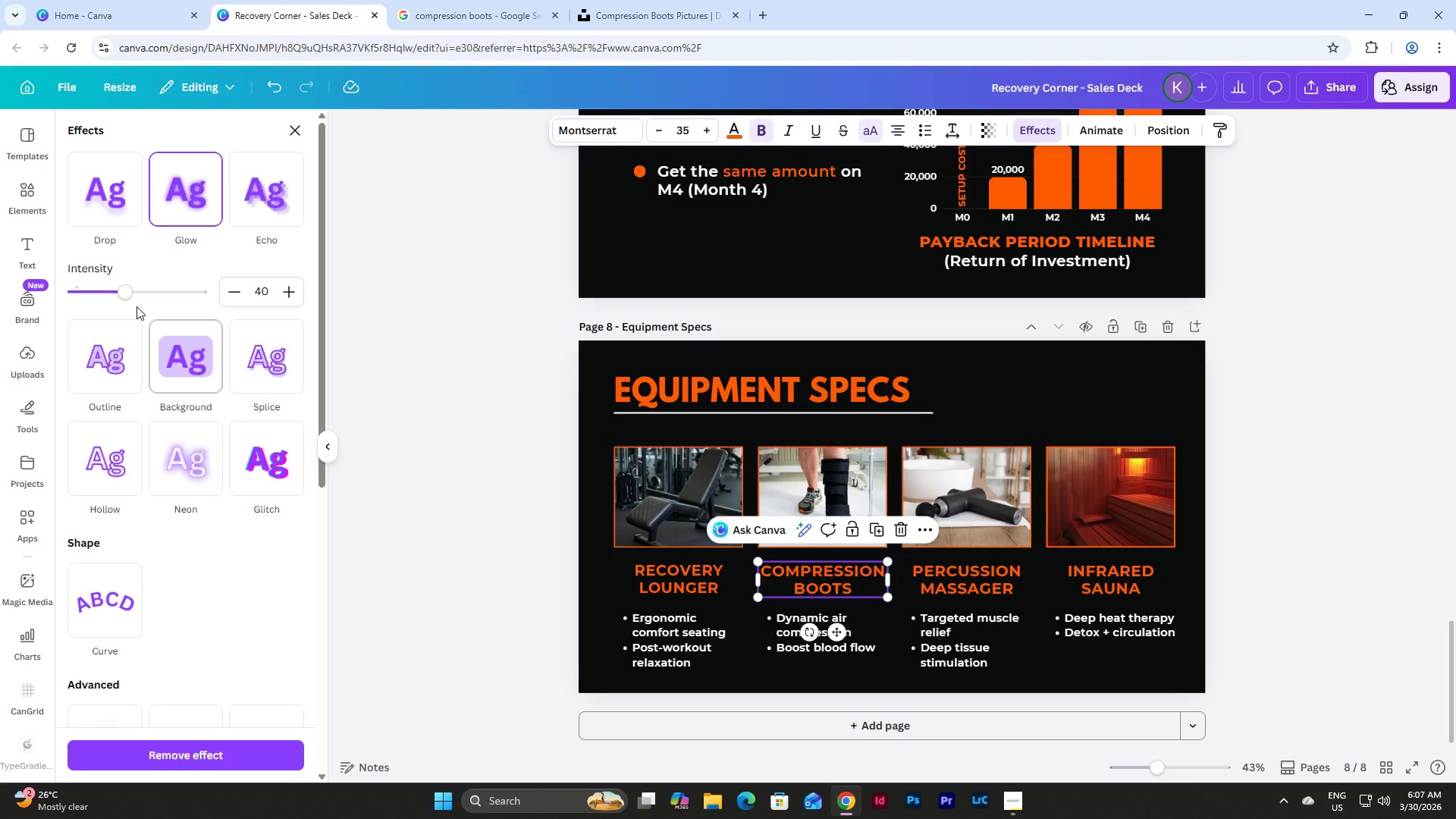 
left_click_drag(start_coordinate=[130, 297], to_coordinate=[253, 306])
 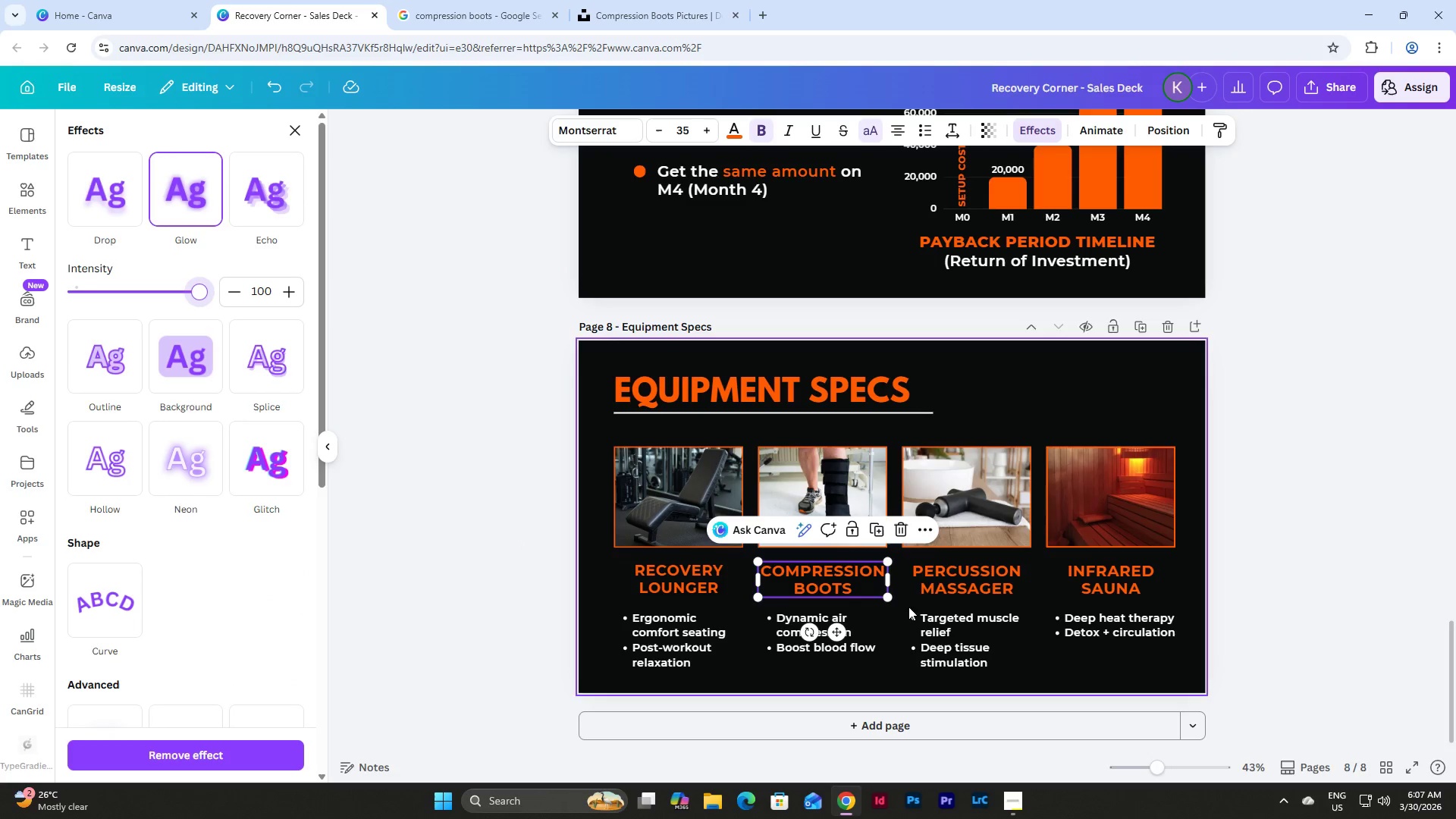 
left_click([968, 584])
 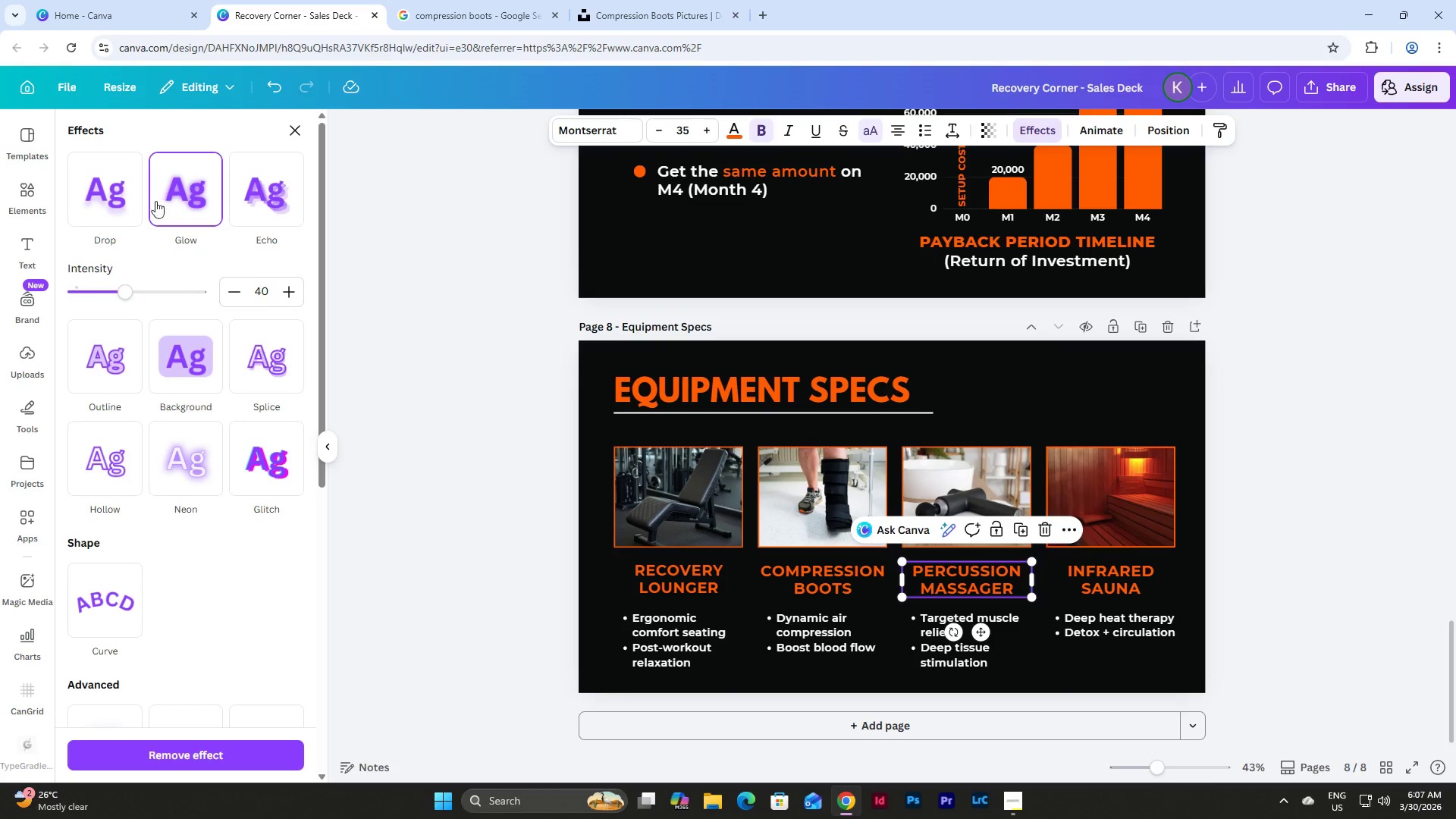 
left_click_drag(start_coordinate=[128, 287], to_coordinate=[265, 297])
 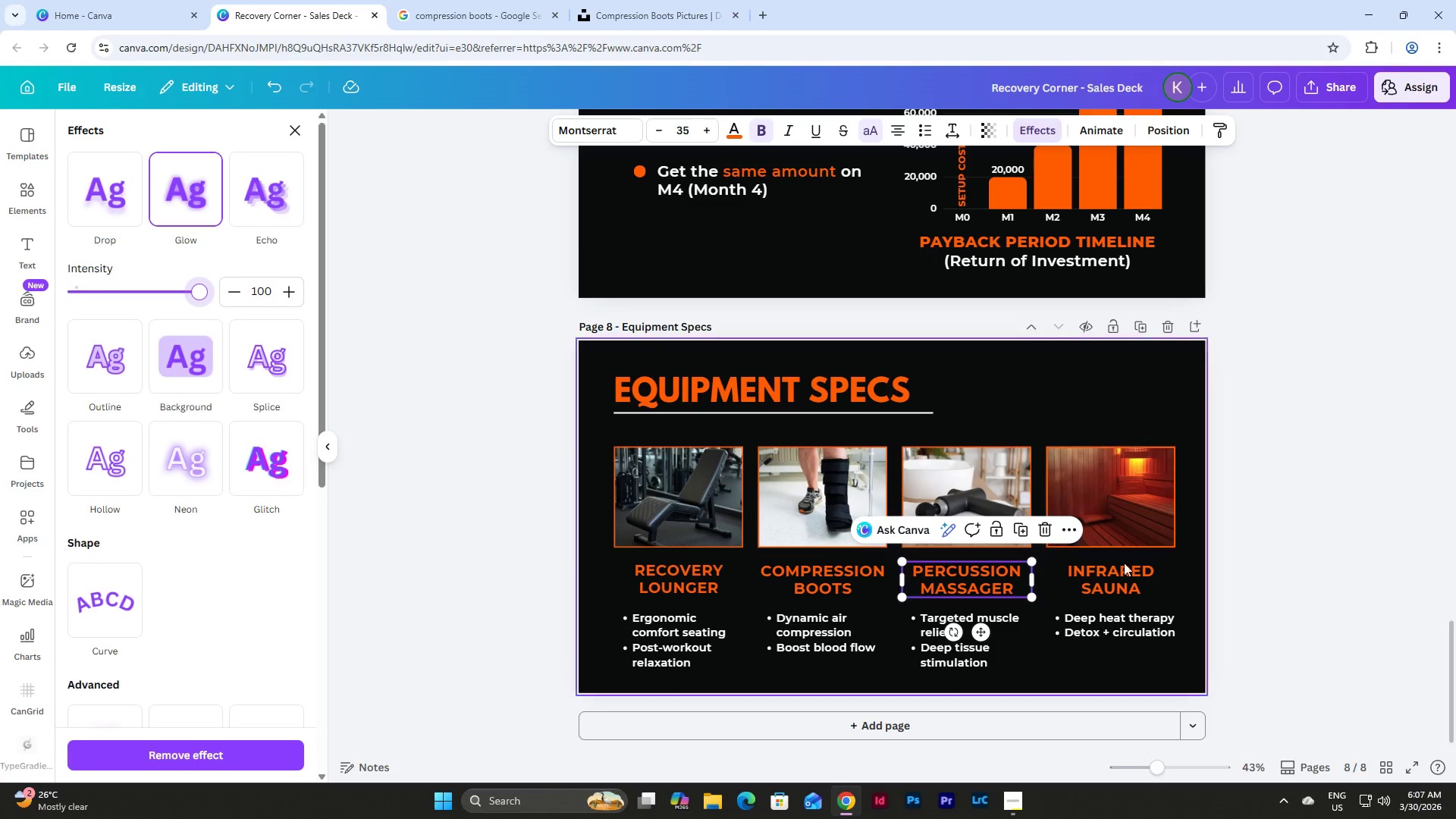 
left_click([1117, 574])
 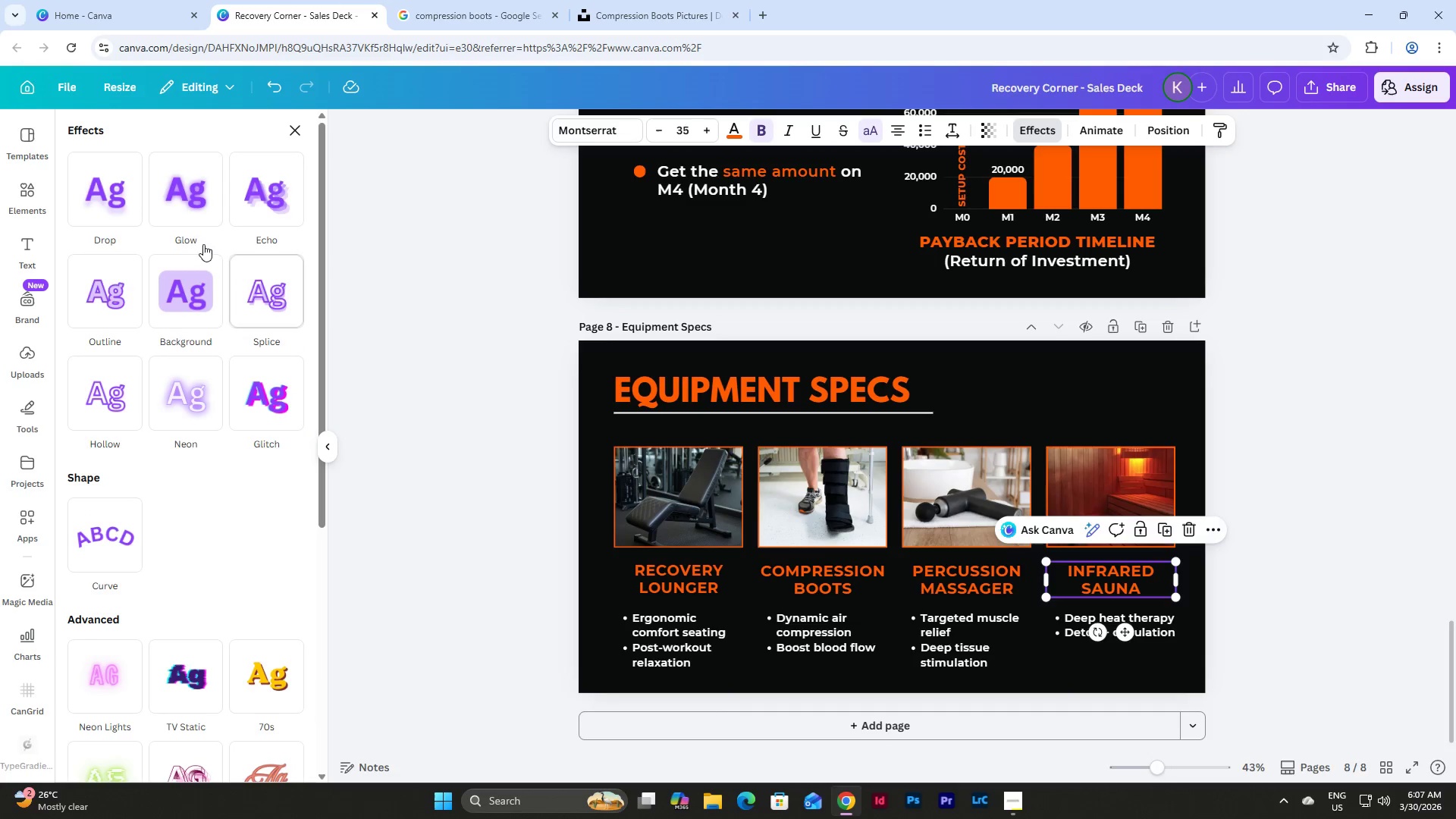 
left_click([186, 204])
 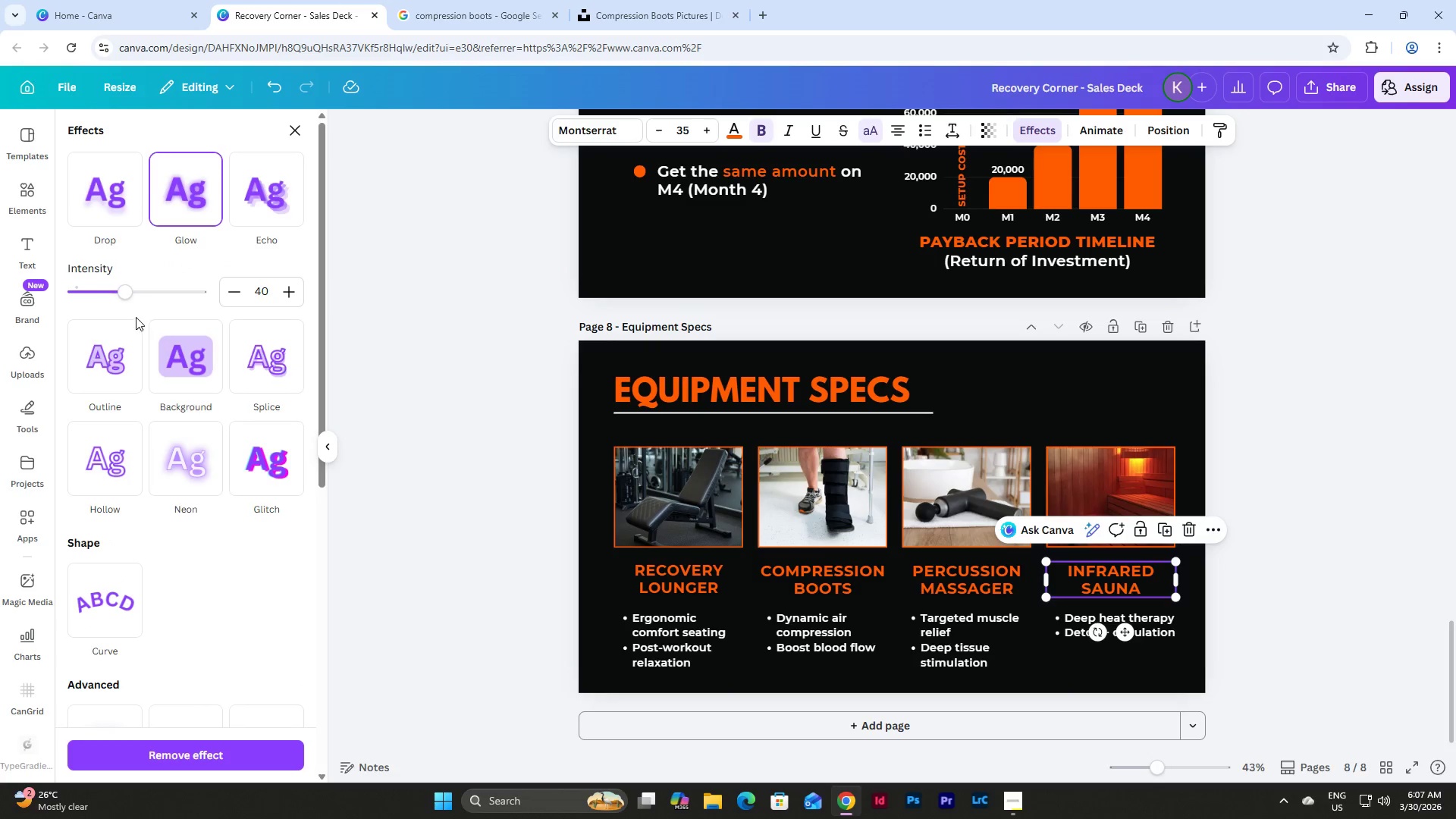 
left_click_drag(start_coordinate=[120, 291], to_coordinate=[273, 305])
 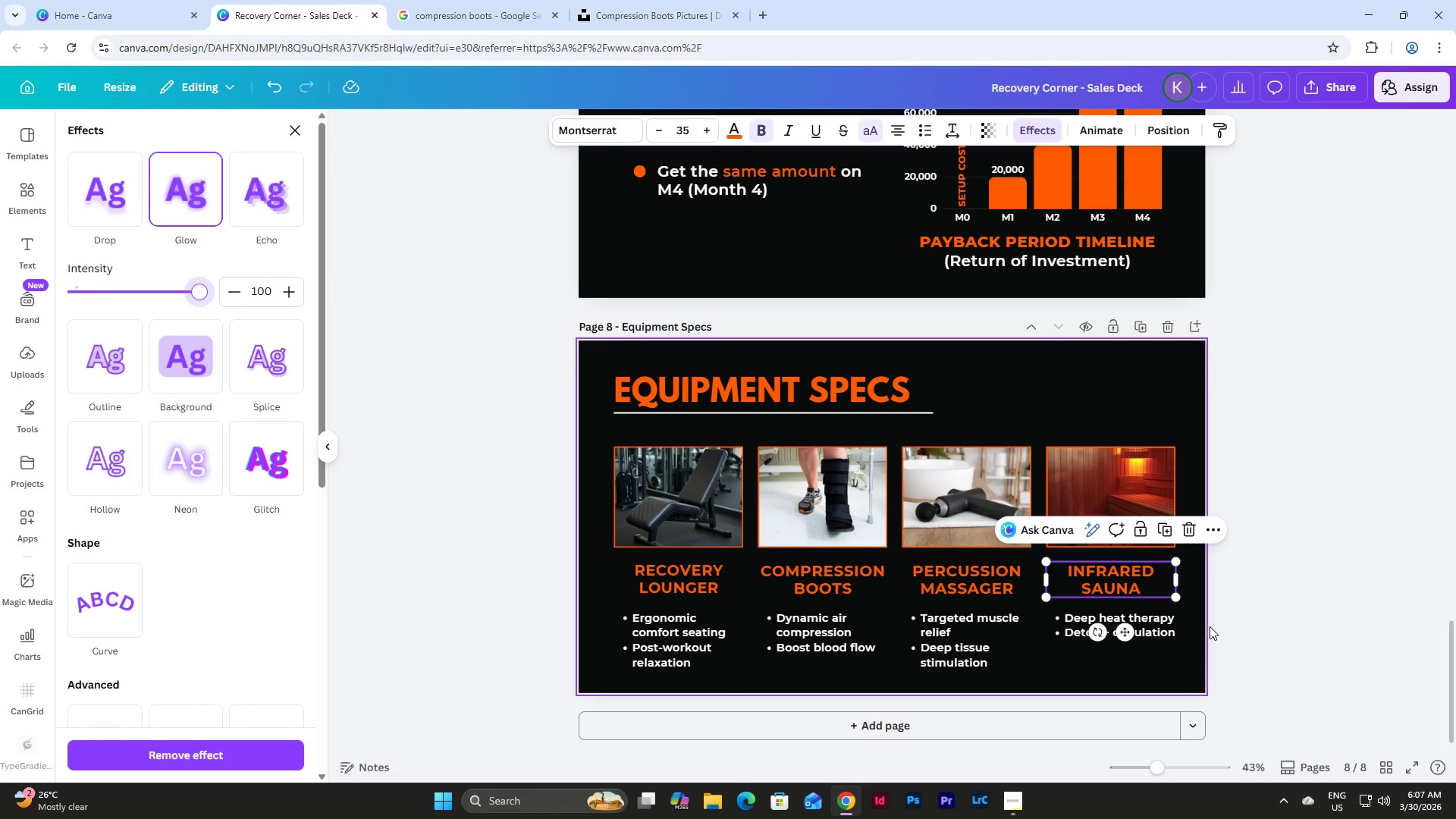 
left_click([1270, 640])
 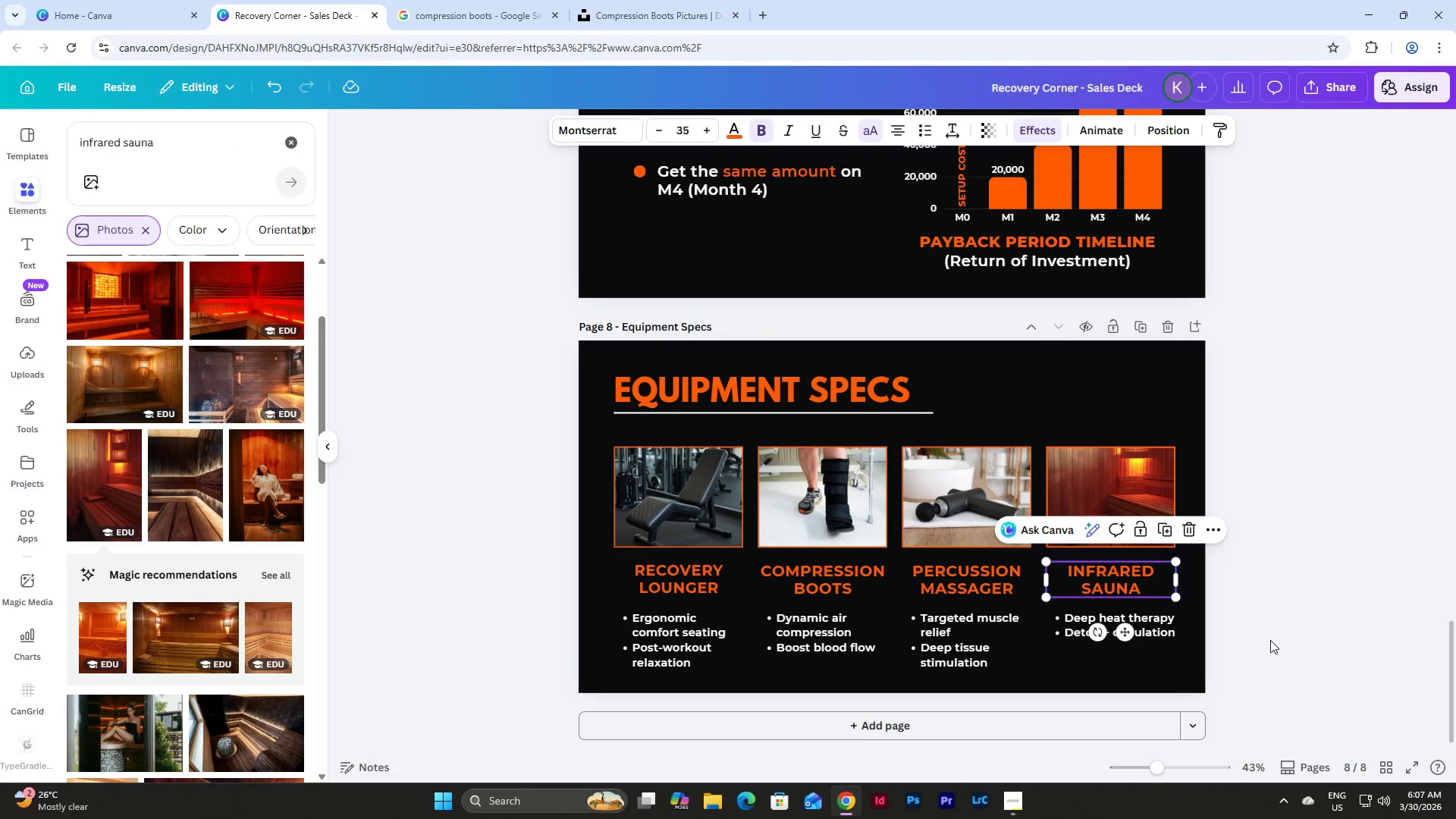 
left_click([1271, 642])
 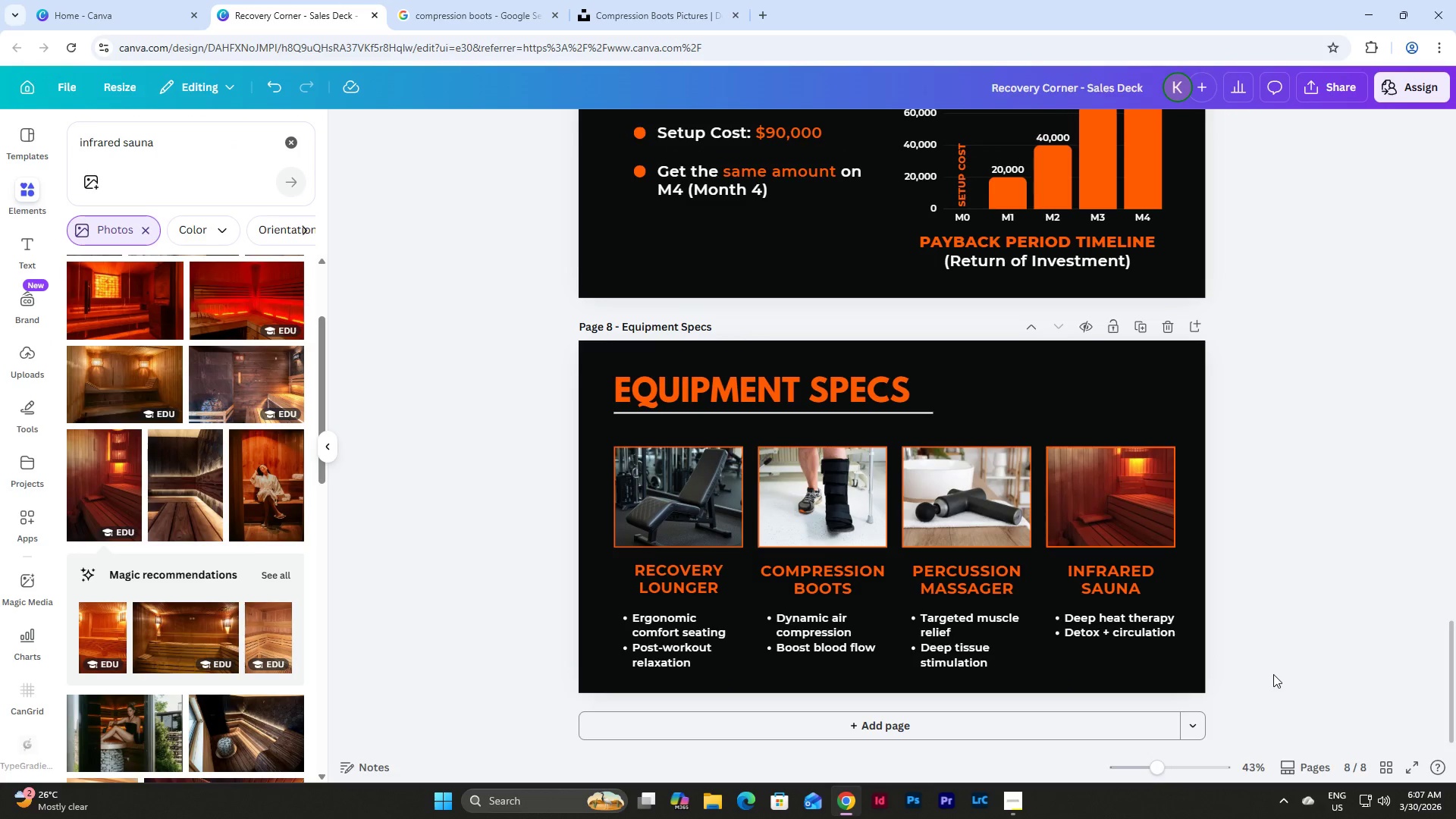 
left_click_drag(start_coordinate=[1266, 677], to_coordinate=[602, 607])
 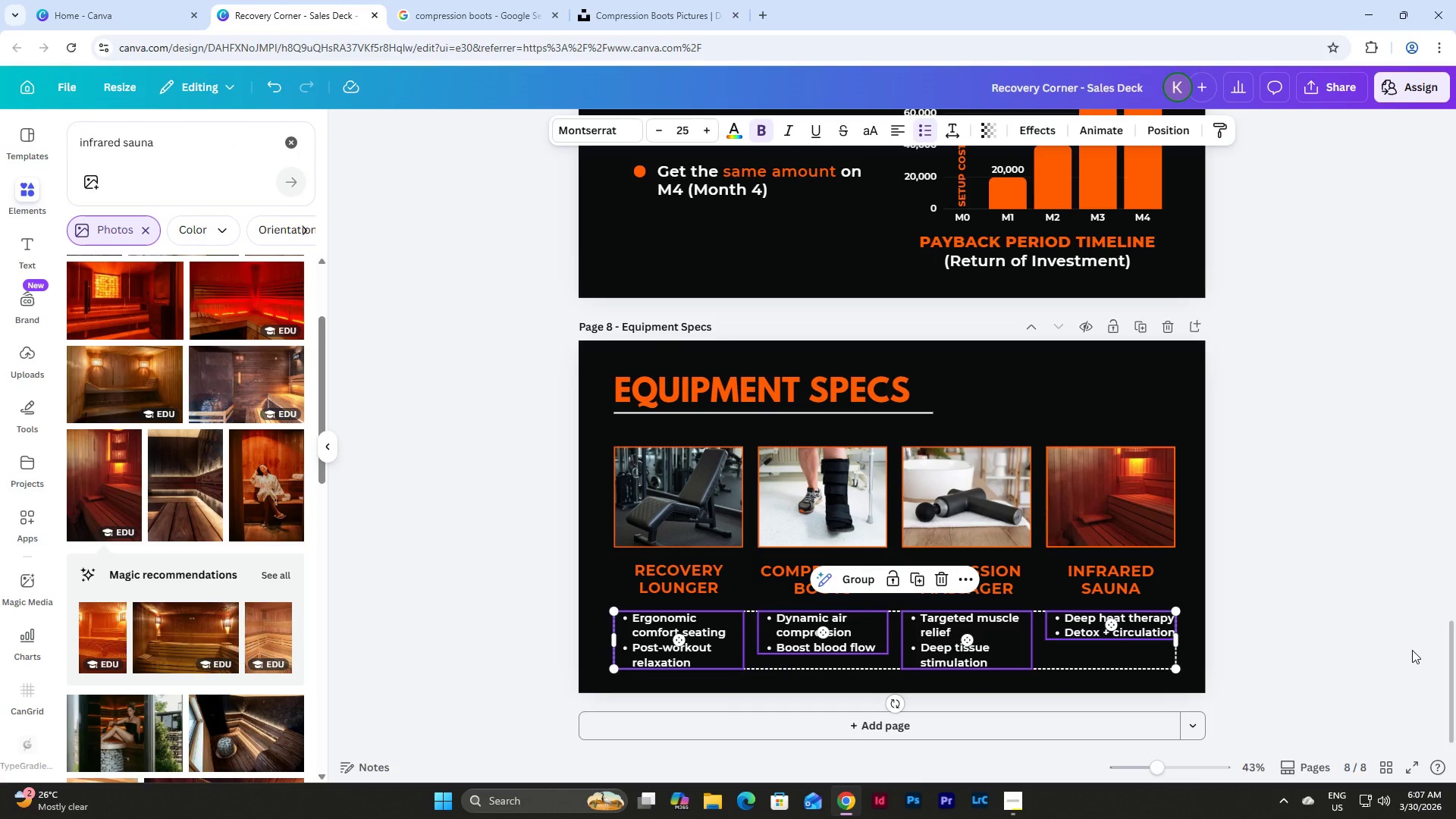 
key(ArrowUp)
 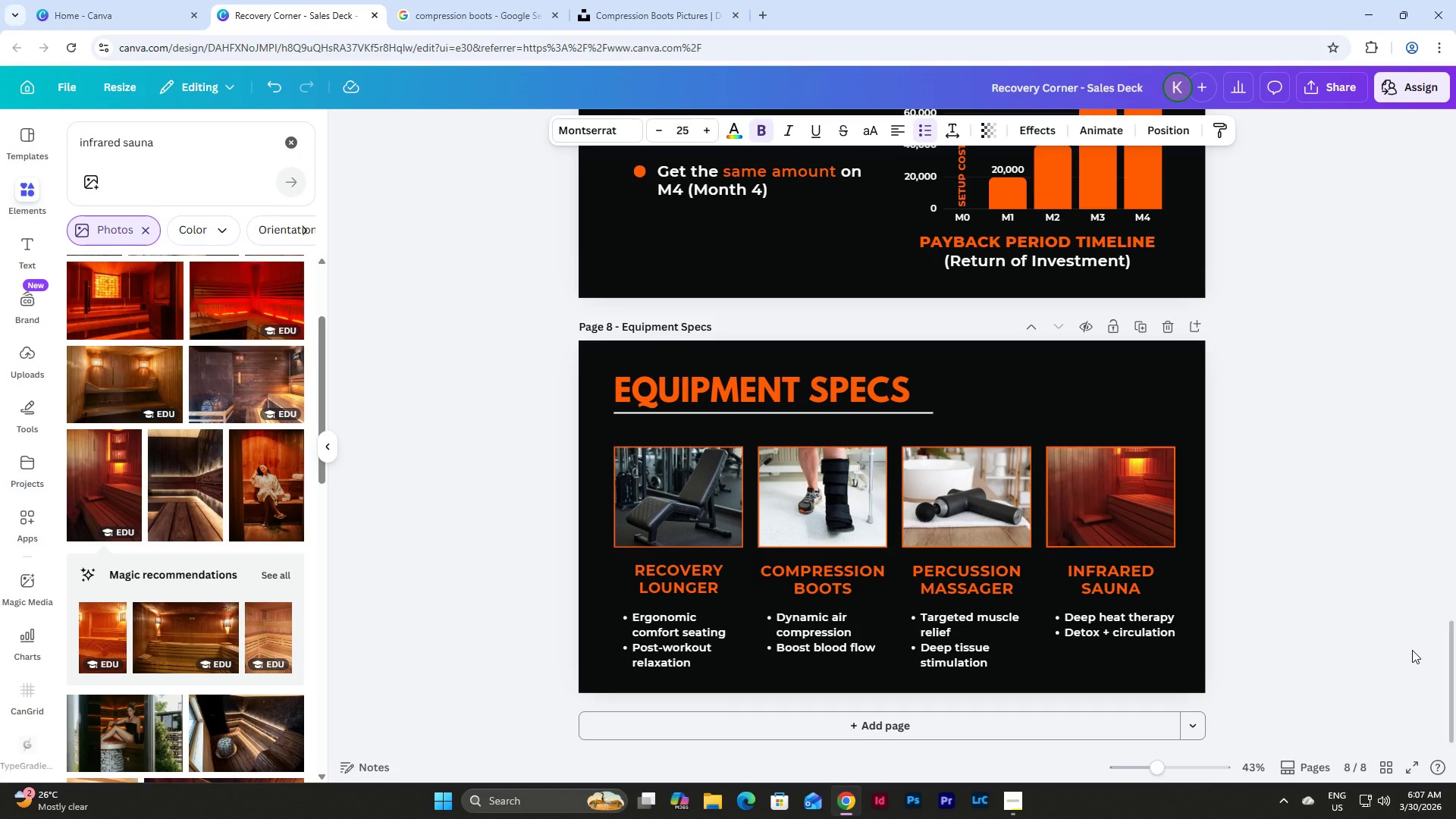 
key(ArrowUp)
 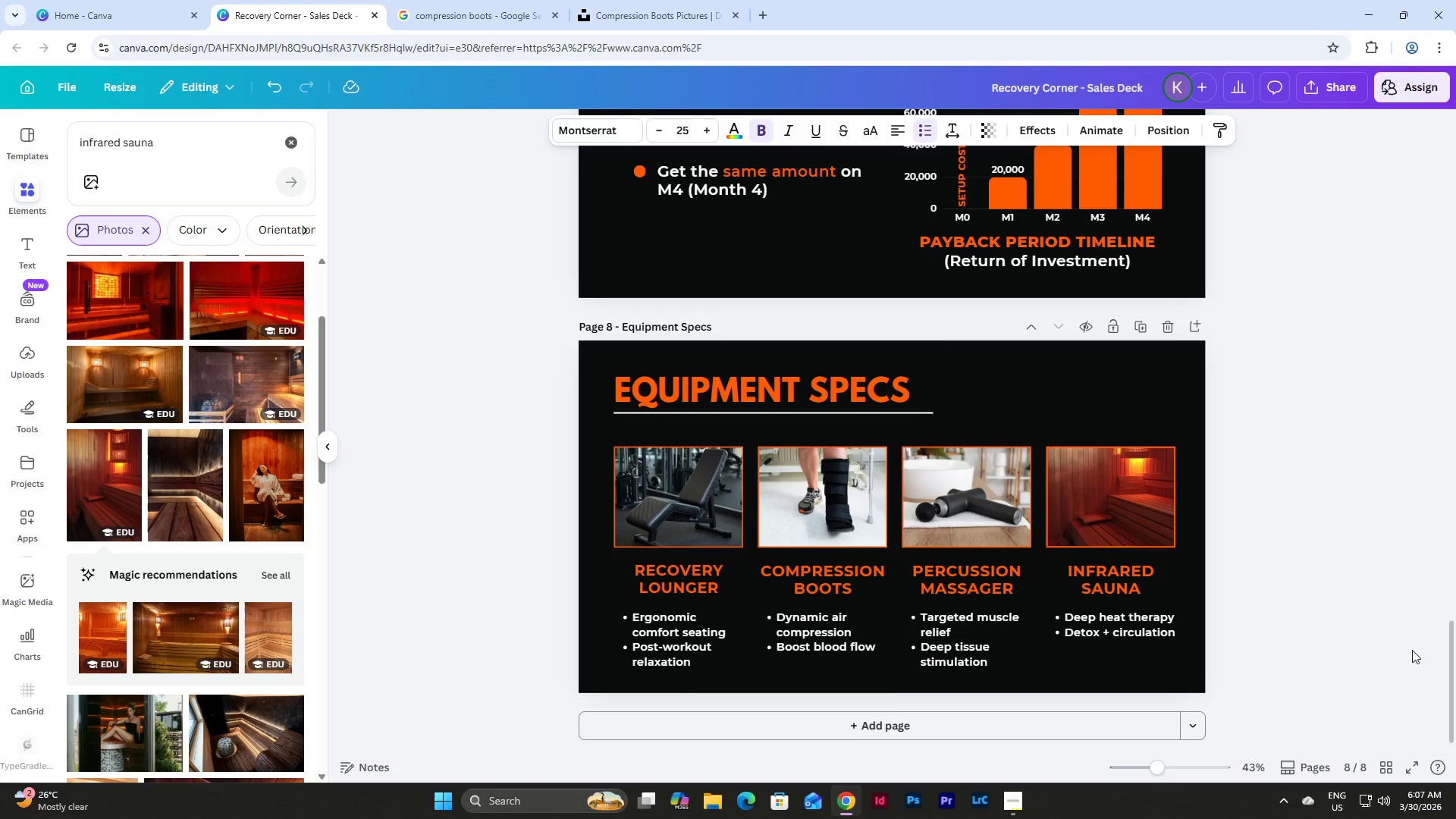 
key(ArrowUp)
 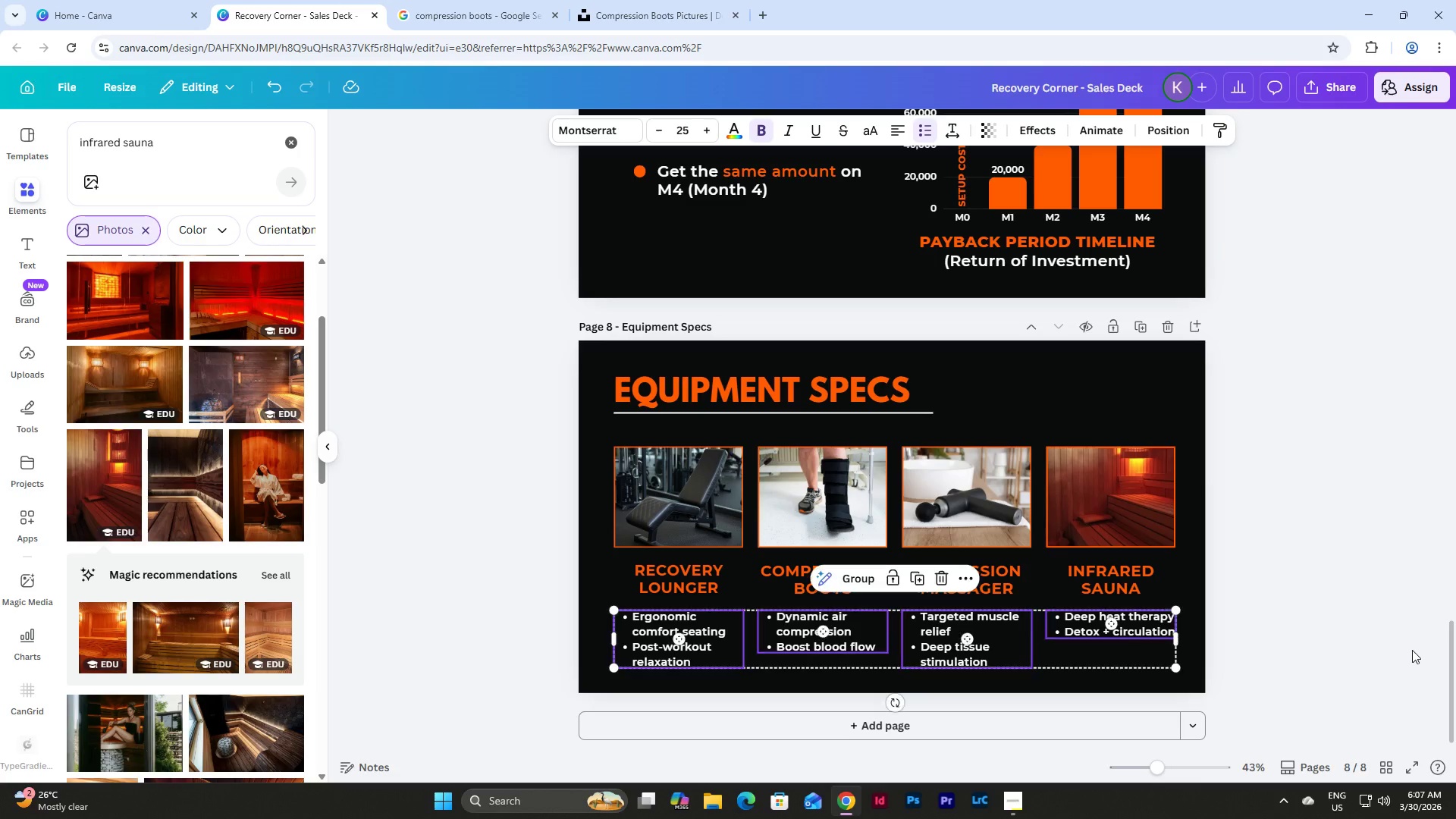 
key(ArrowUp)
 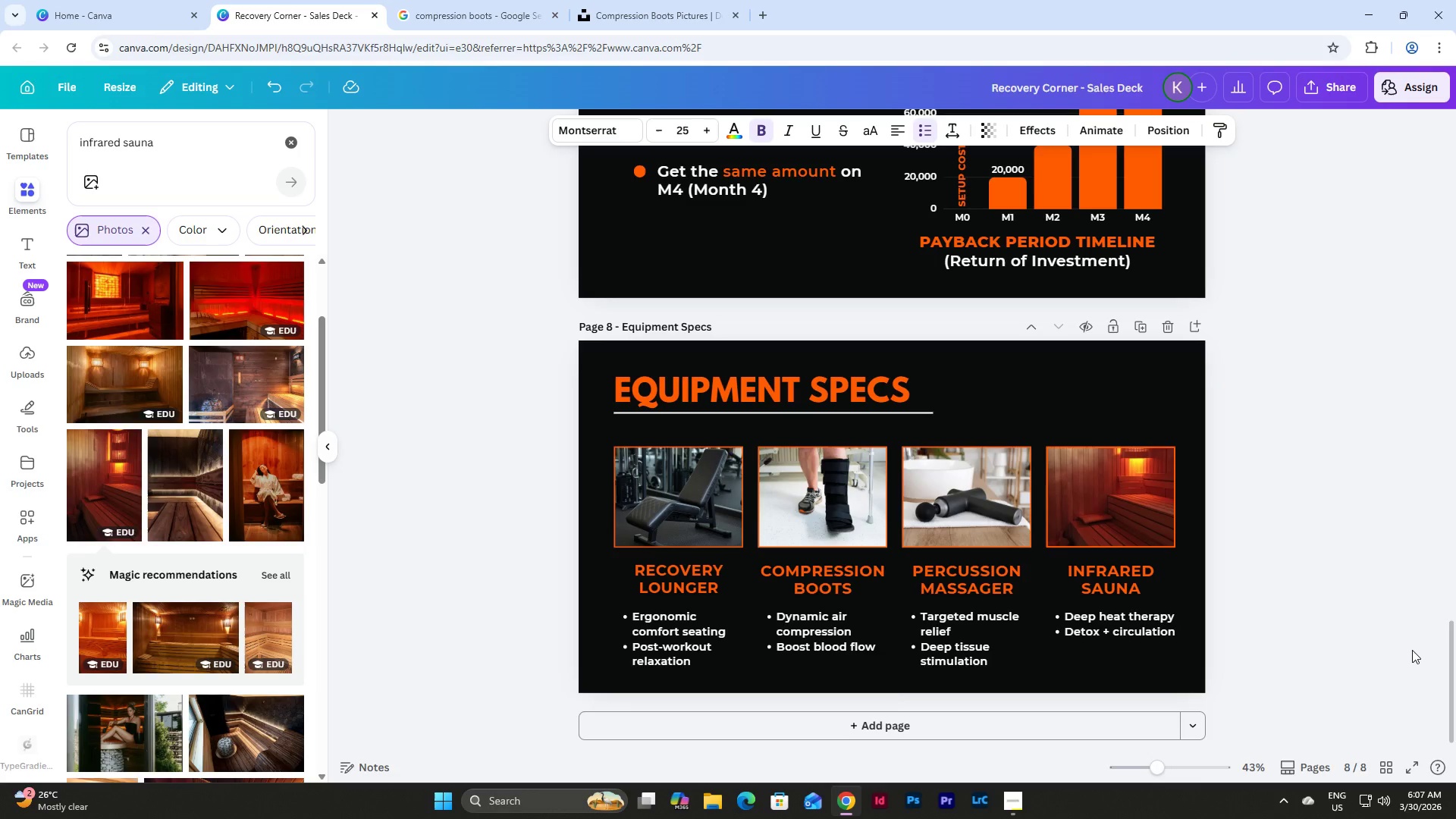 
key(ArrowUp)
 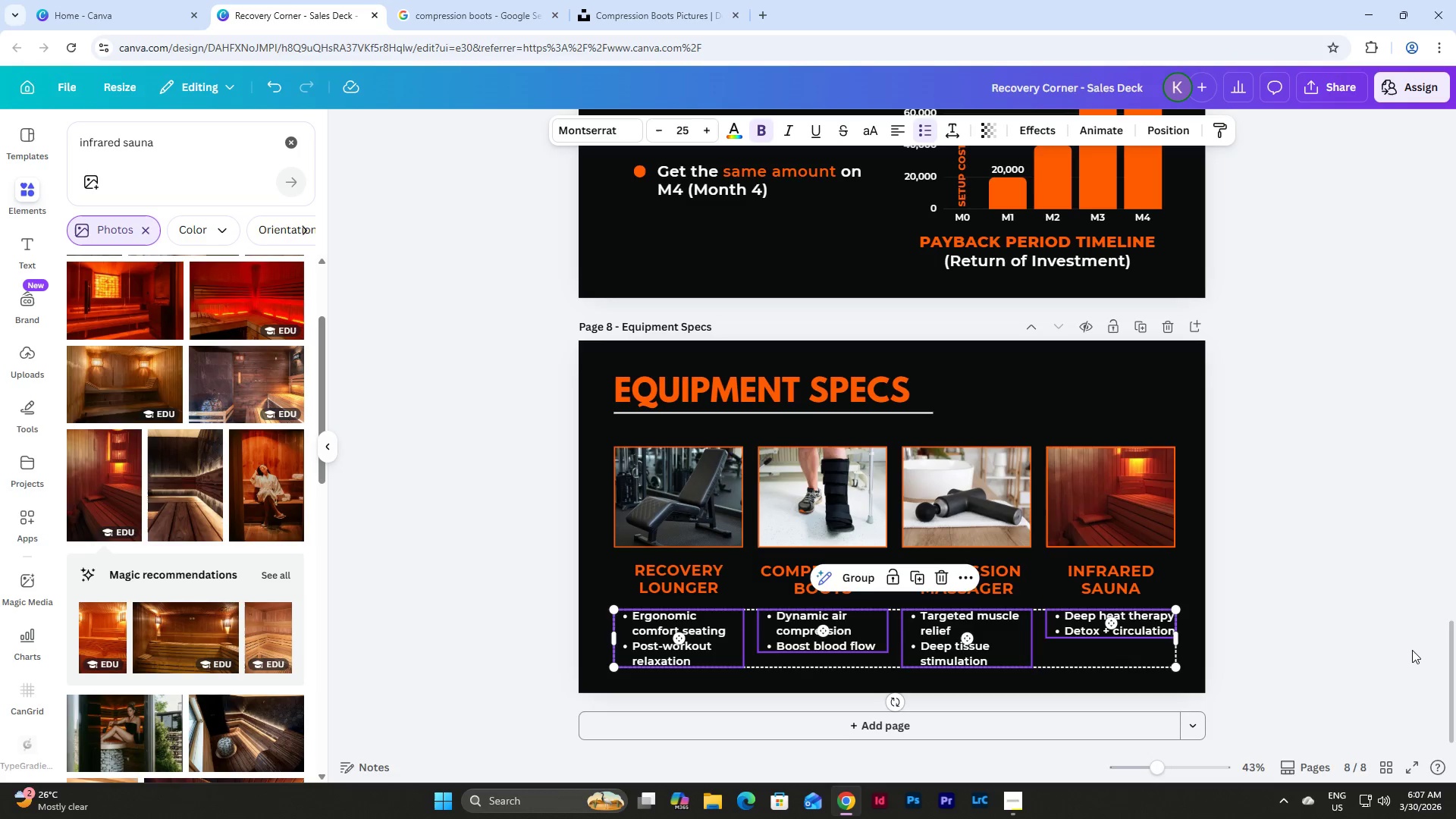 
key(ArrowUp)
 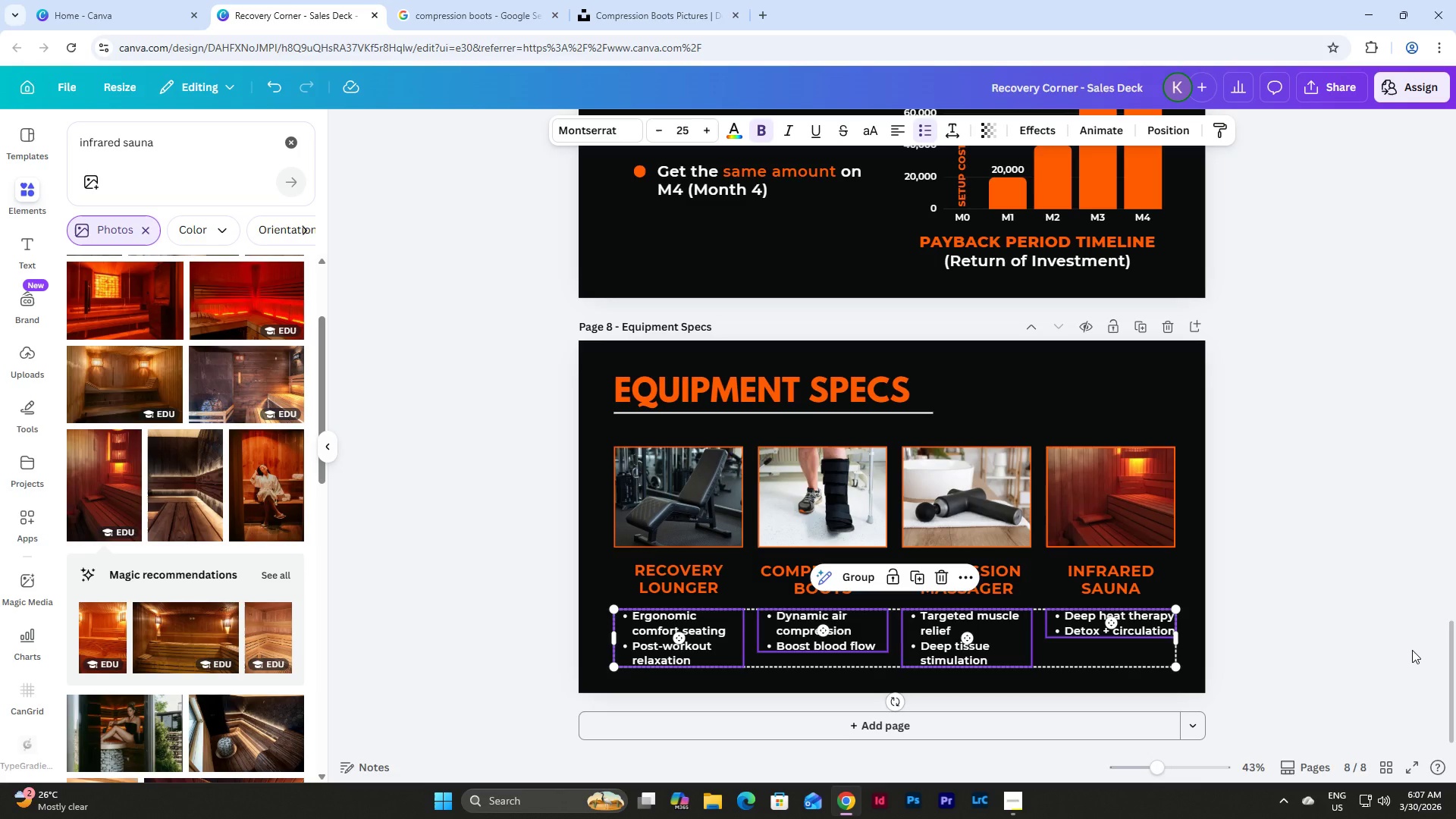 
left_click([1316, 622])
 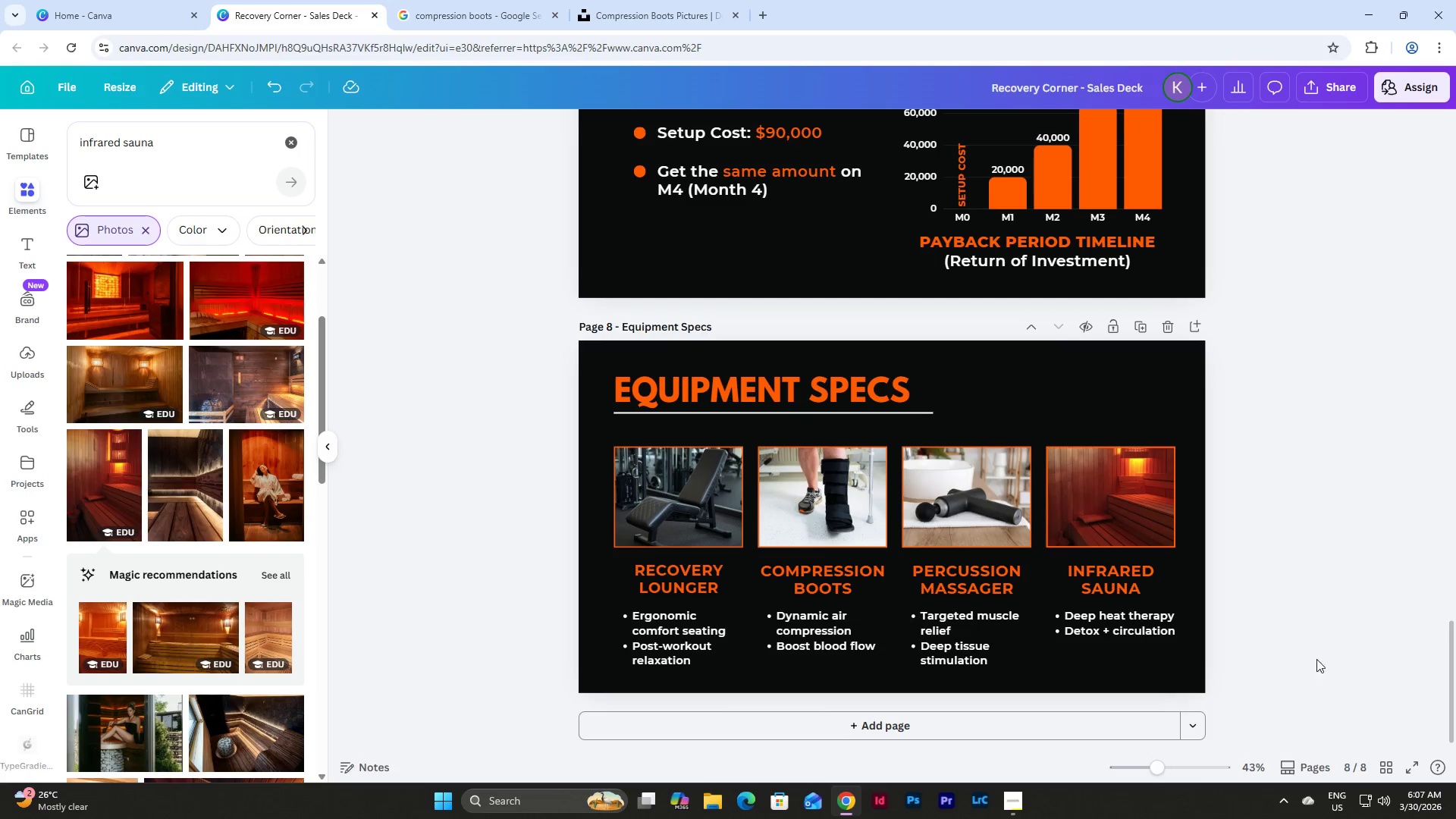 
left_click_drag(start_coordinate=[1311, 676], to_coordinate=[555, 458])
 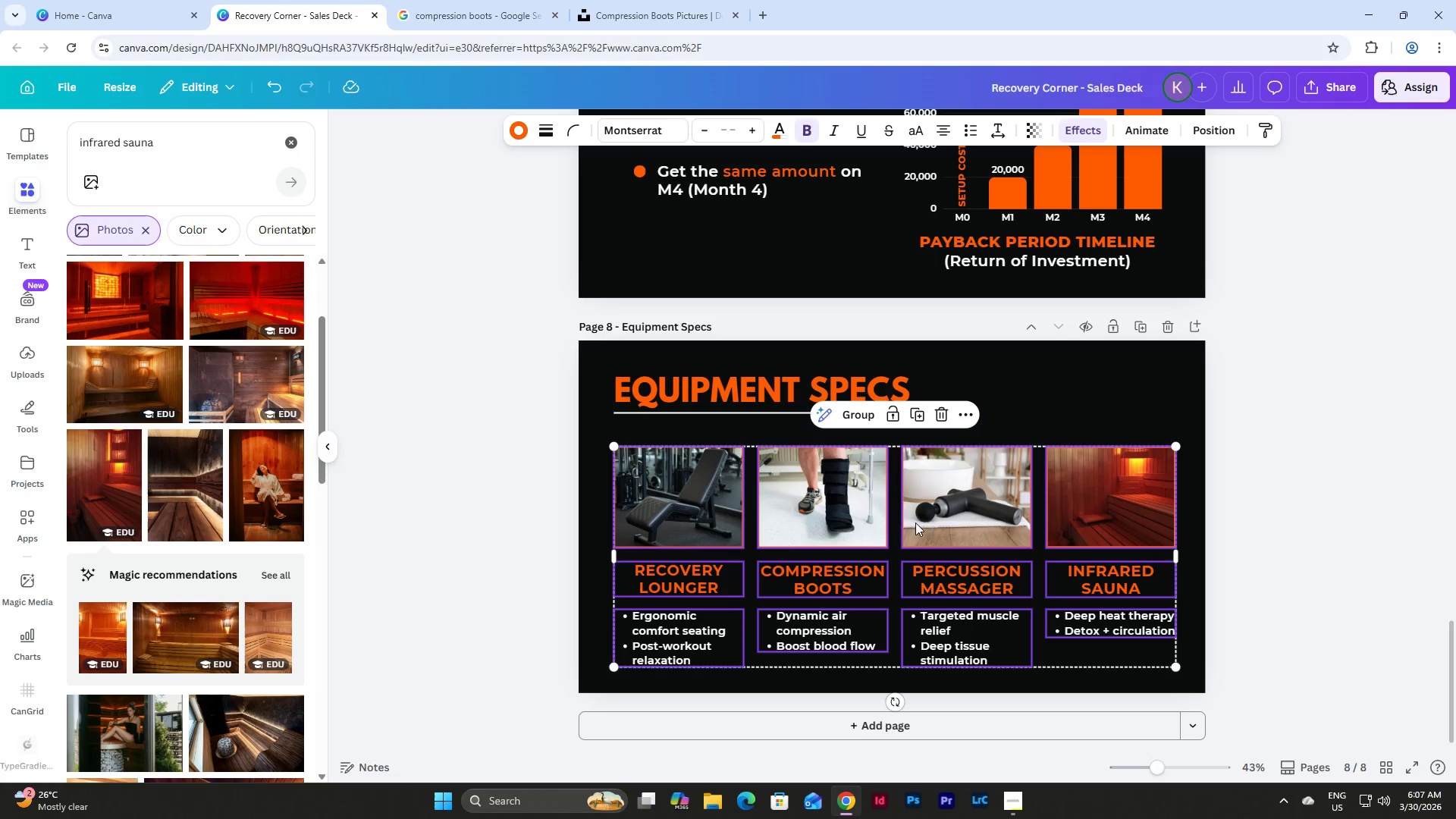 
left_click_drag(start_coordinate=[936, 520], to_coordinate=[937, 514])
 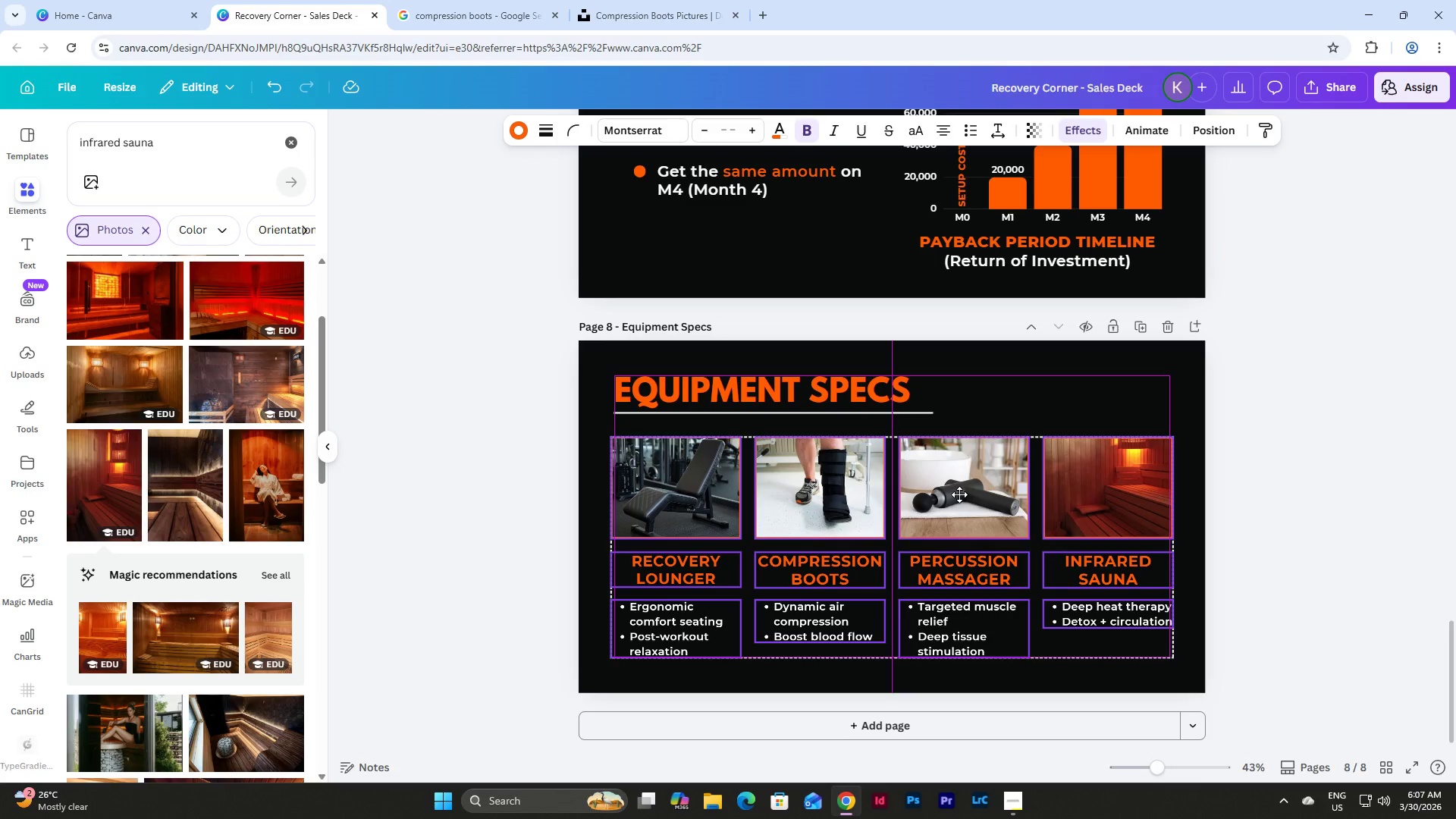 
left_click([1296, 516])
 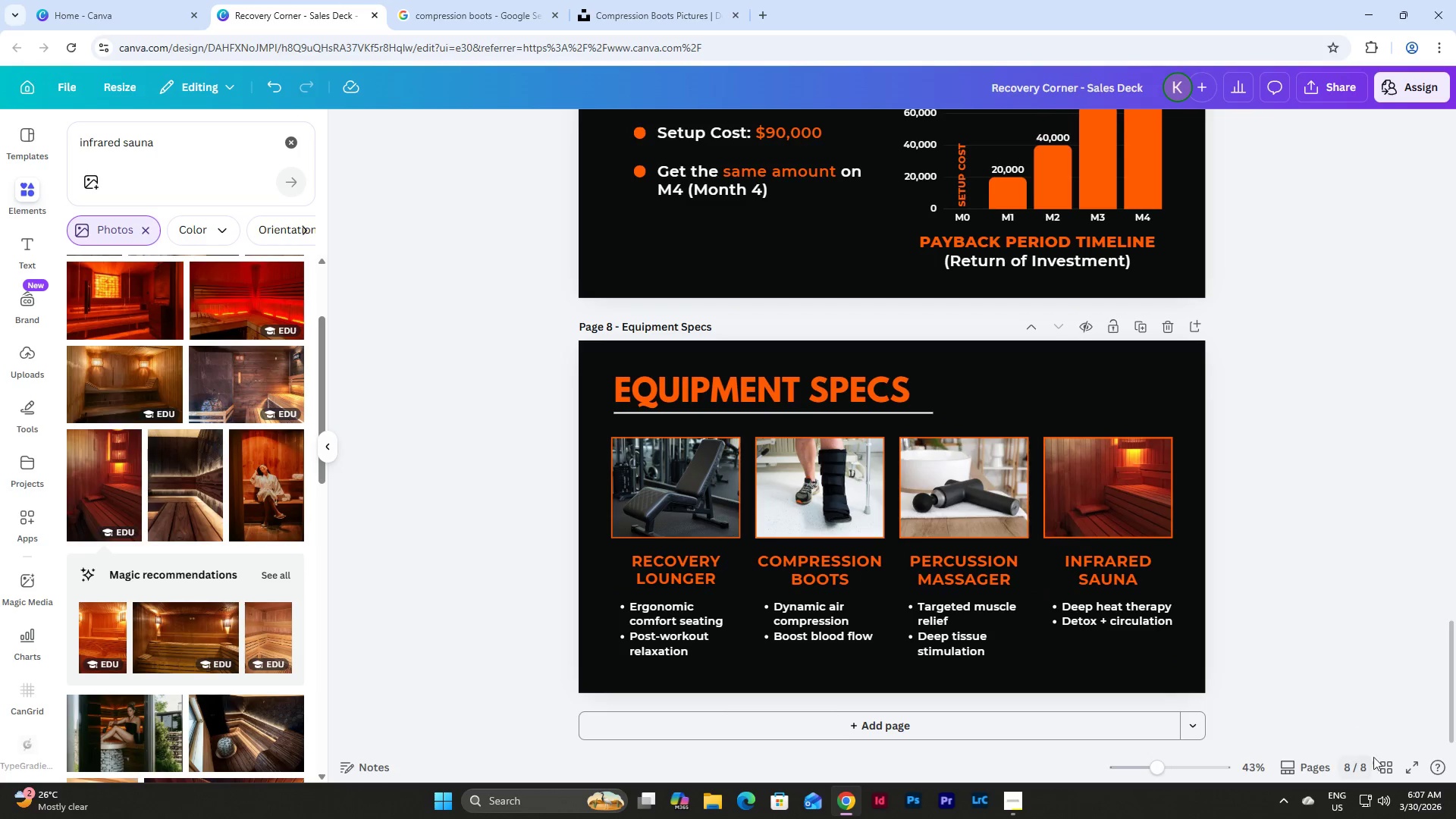 
left_click([1382, 759])
 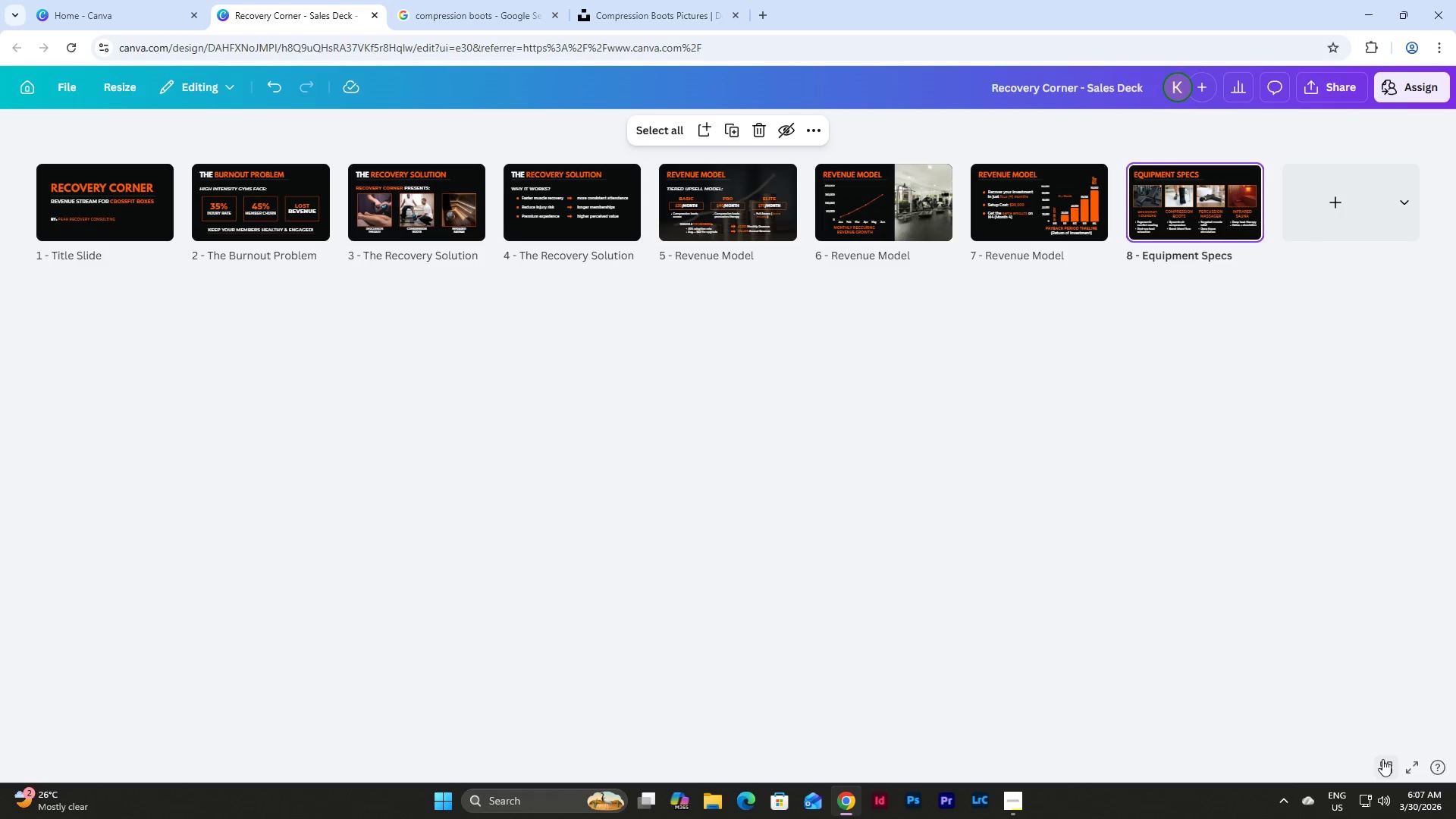 
left_click([1382, 759])
 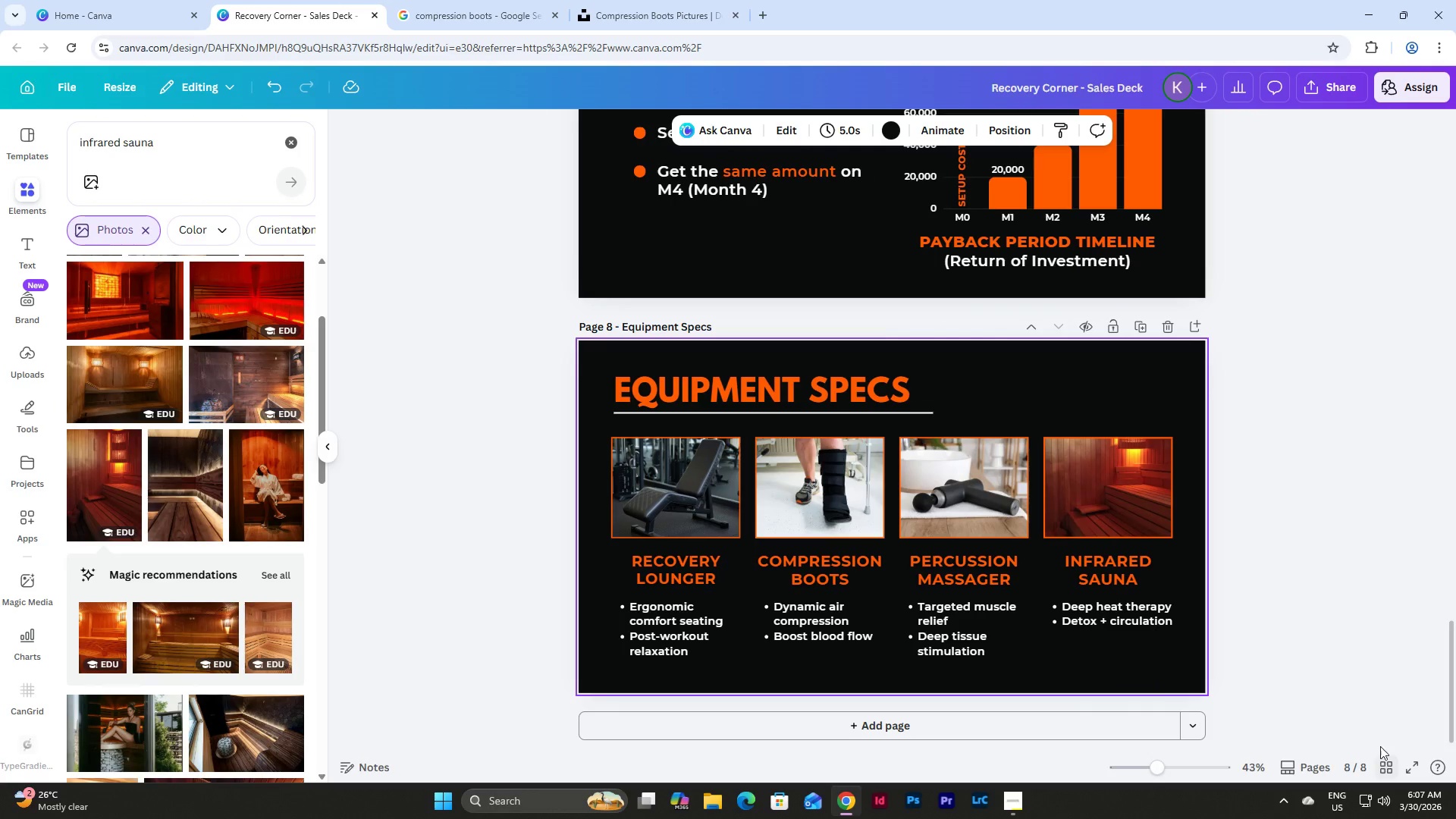 
scroll: coordinate [1316, 497], scroll_direction: up, amount: 12.0
 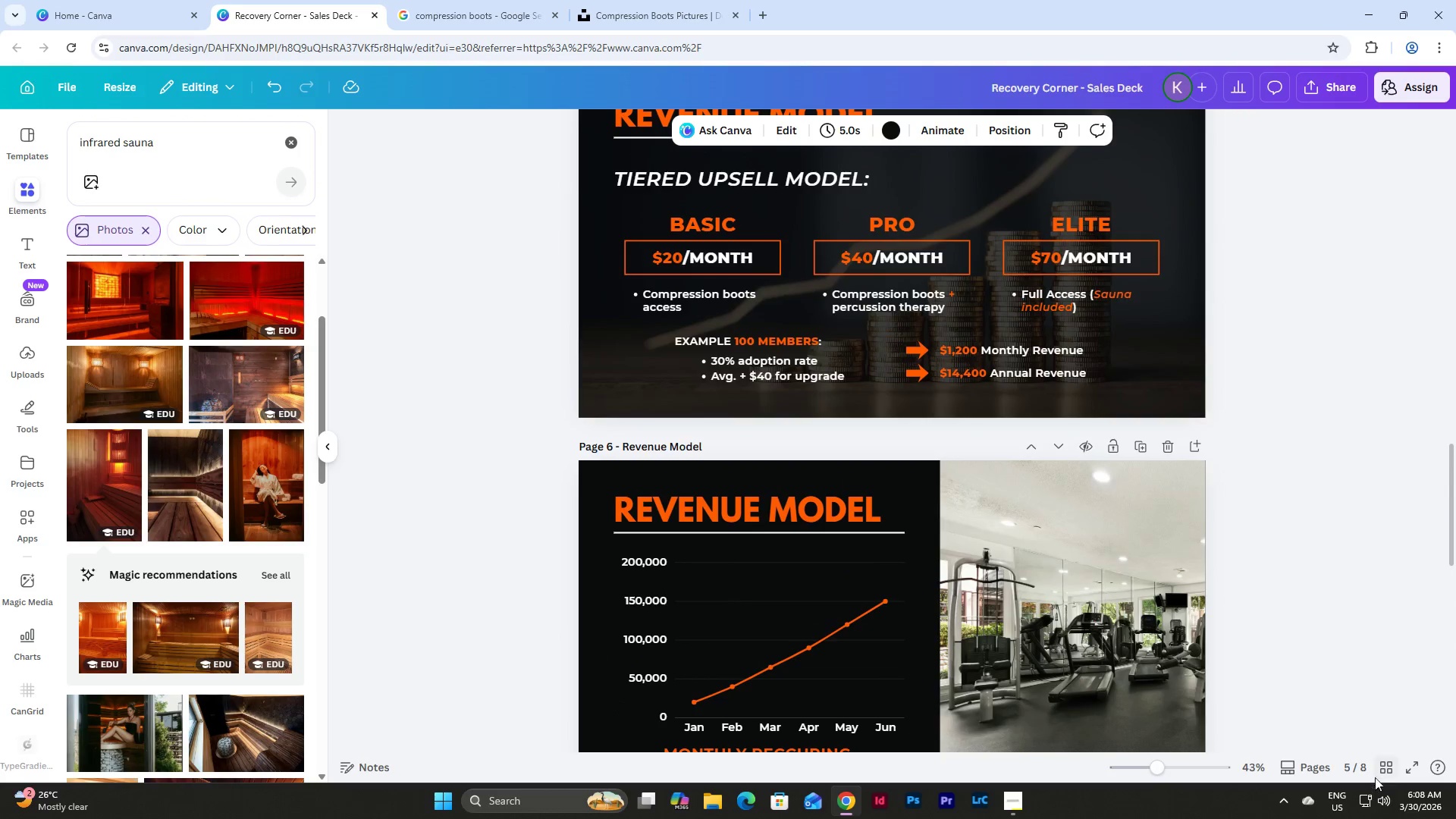 
left_click([1385, 767])
 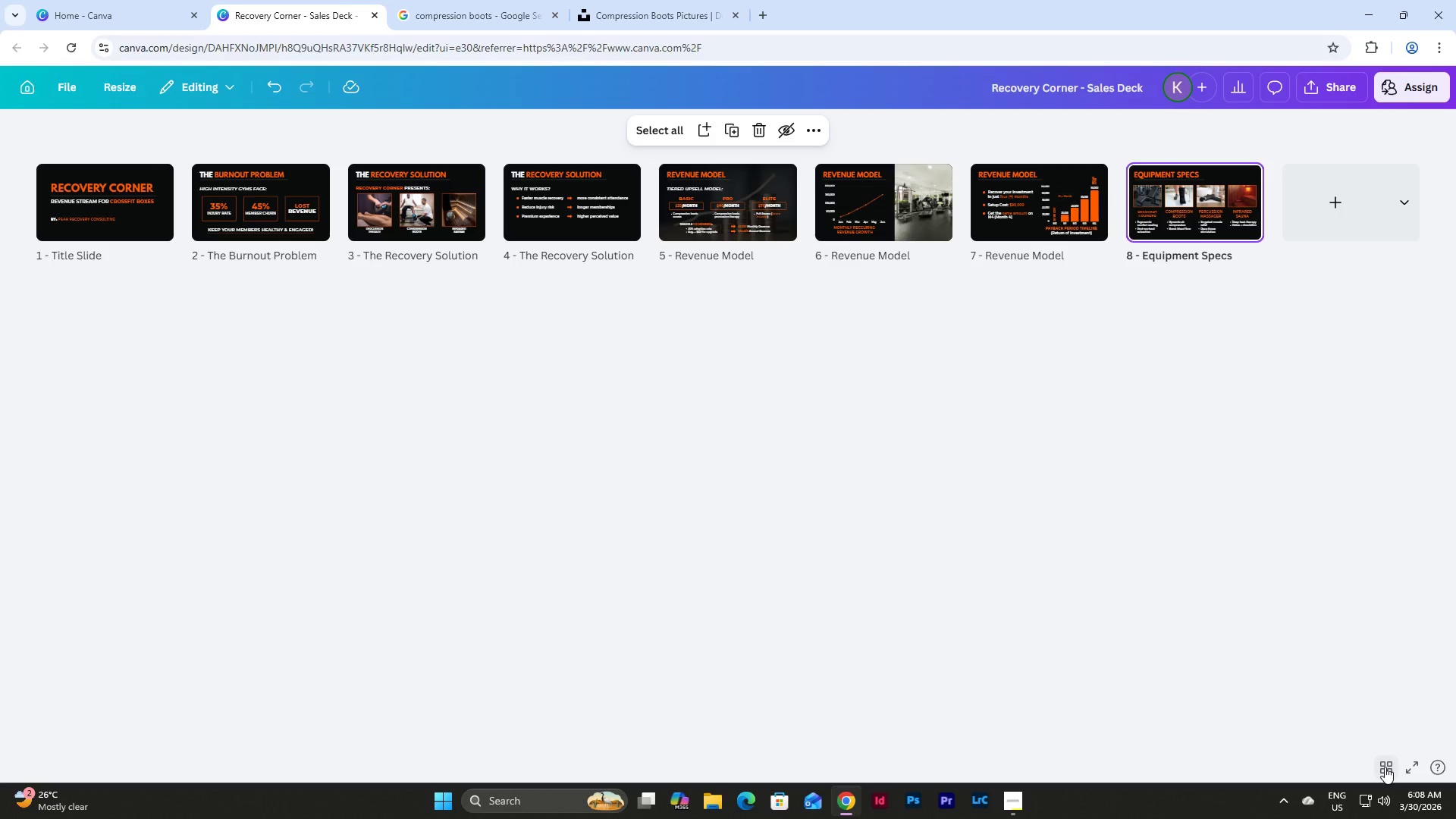 
left_click([1385, 767])
 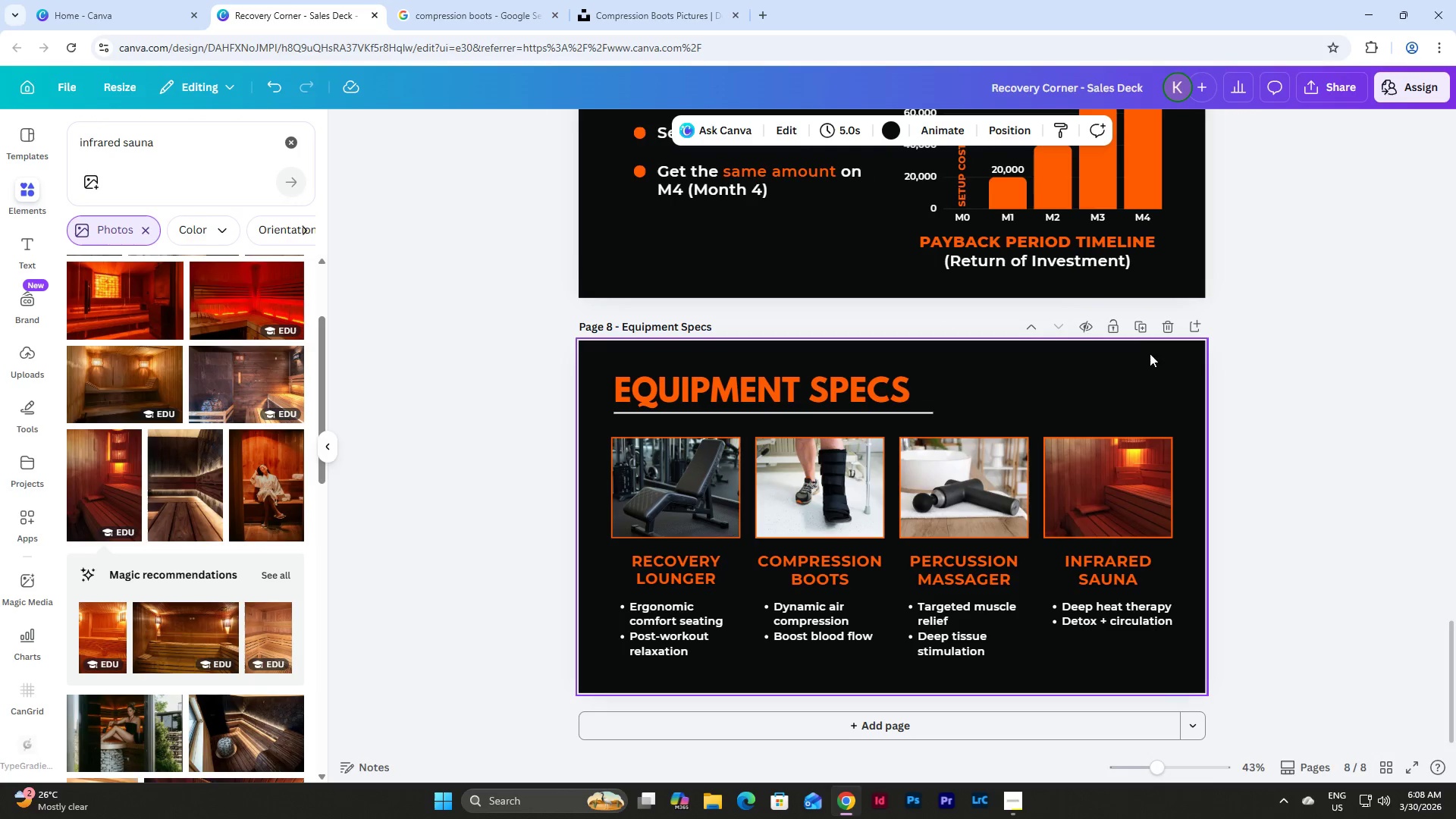 
left_click([1141, 327])
 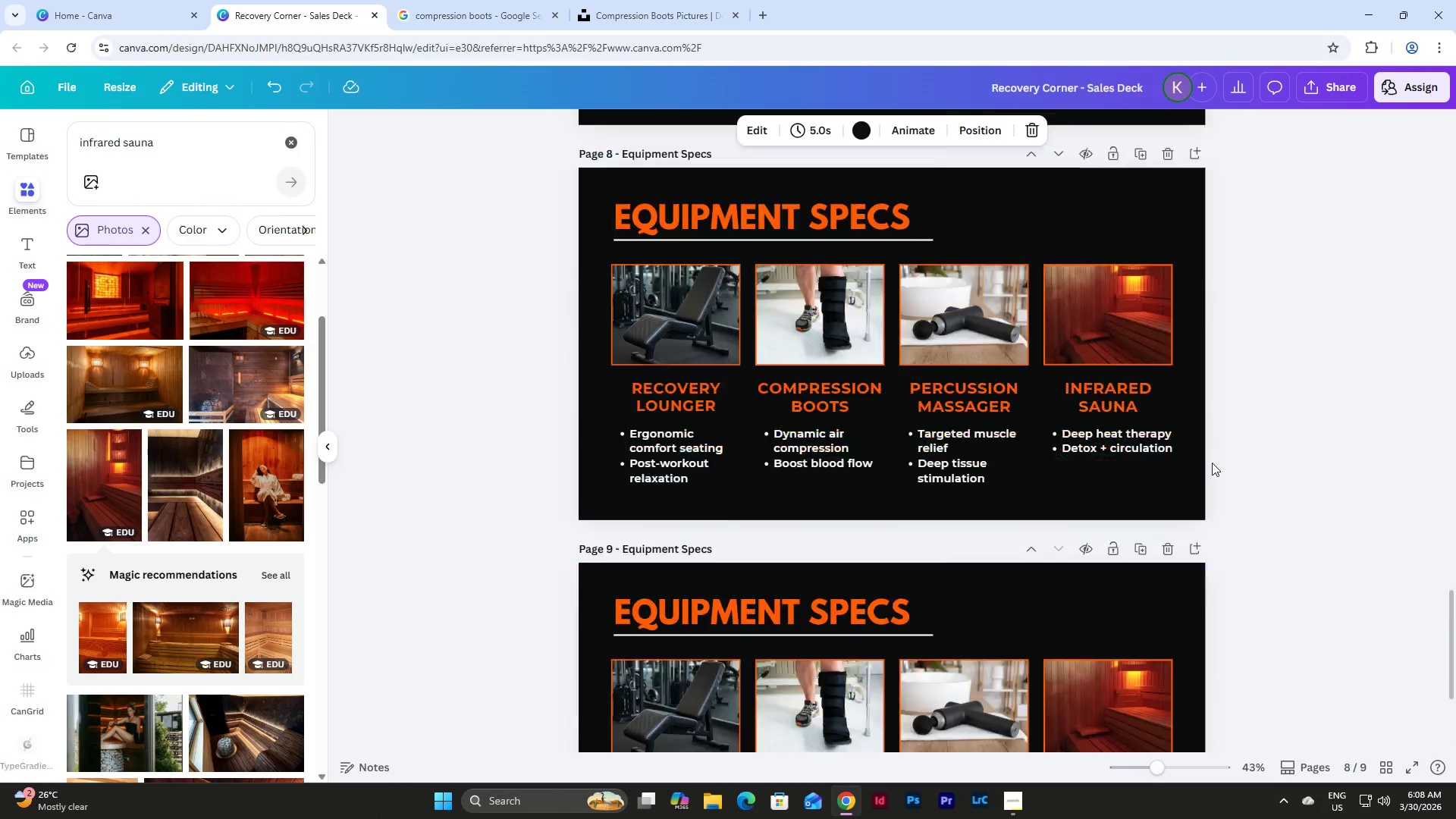 
scroll: coordinate [1216, 467], scroll_direction: down, amount: 2.0
 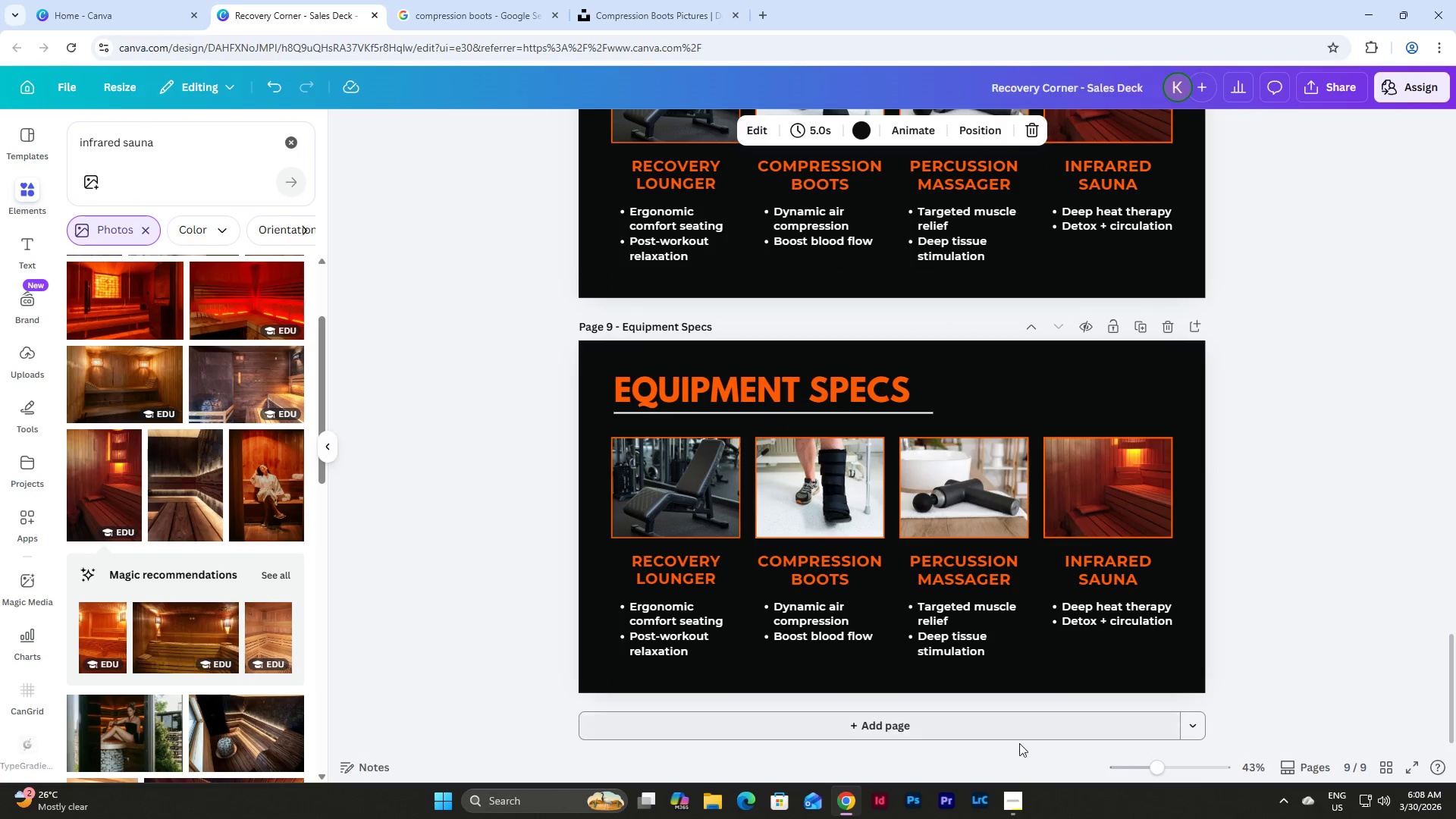 
left_click([1018, 799])